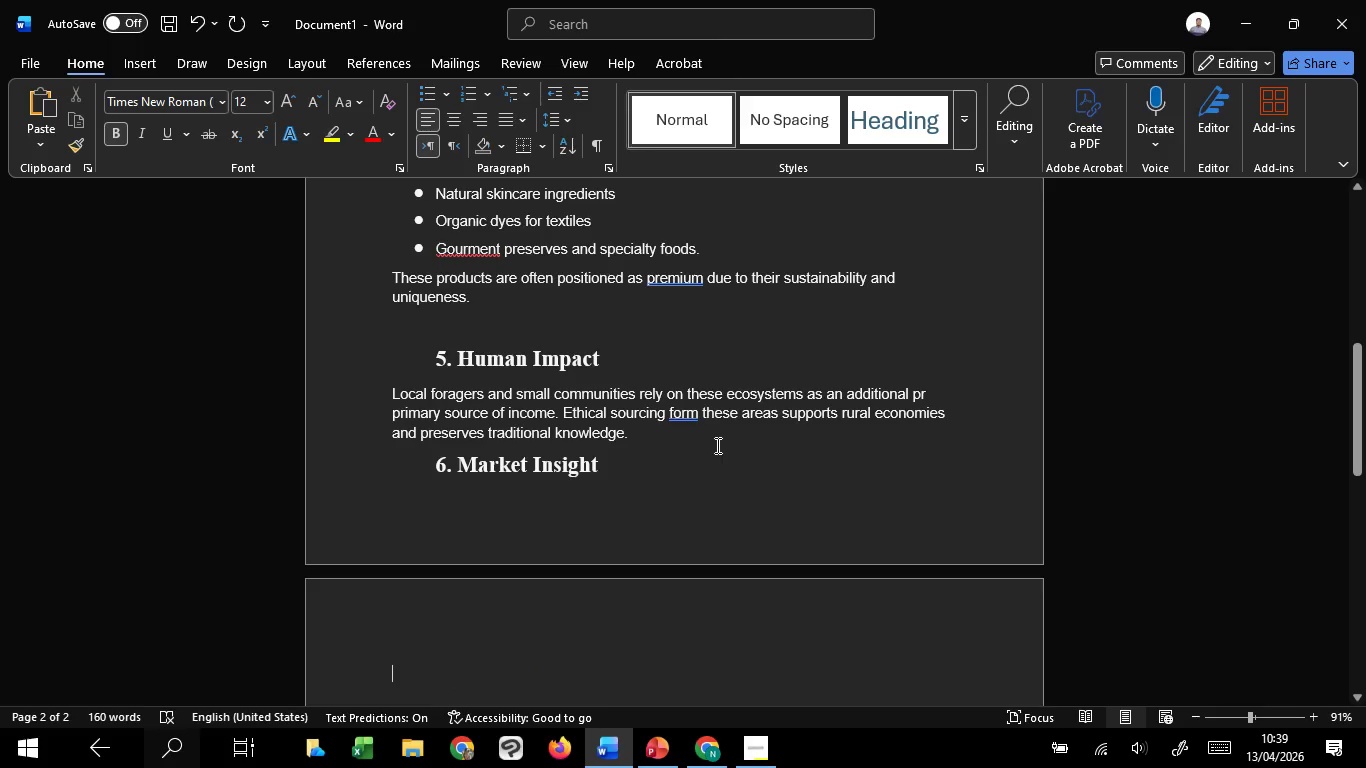 
left_click([716, 445])
 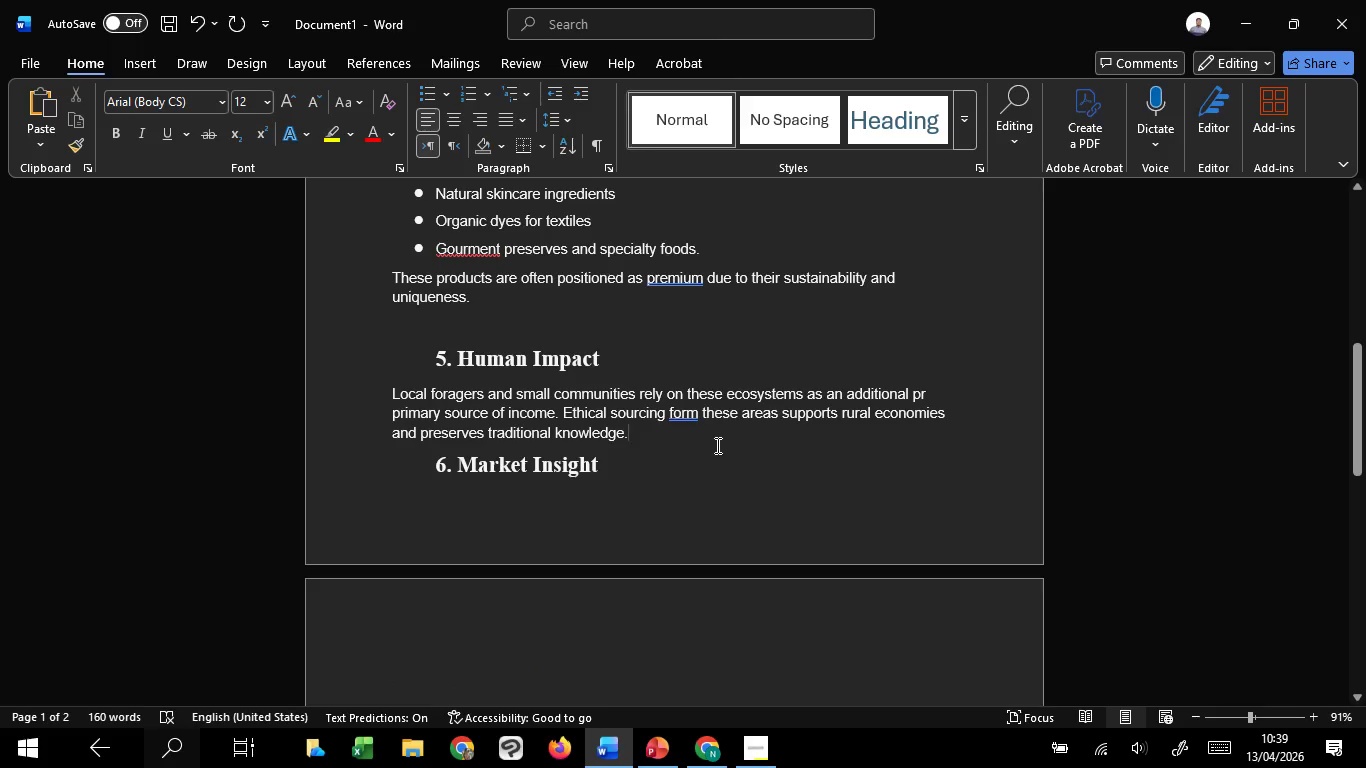 
key(Enter)
 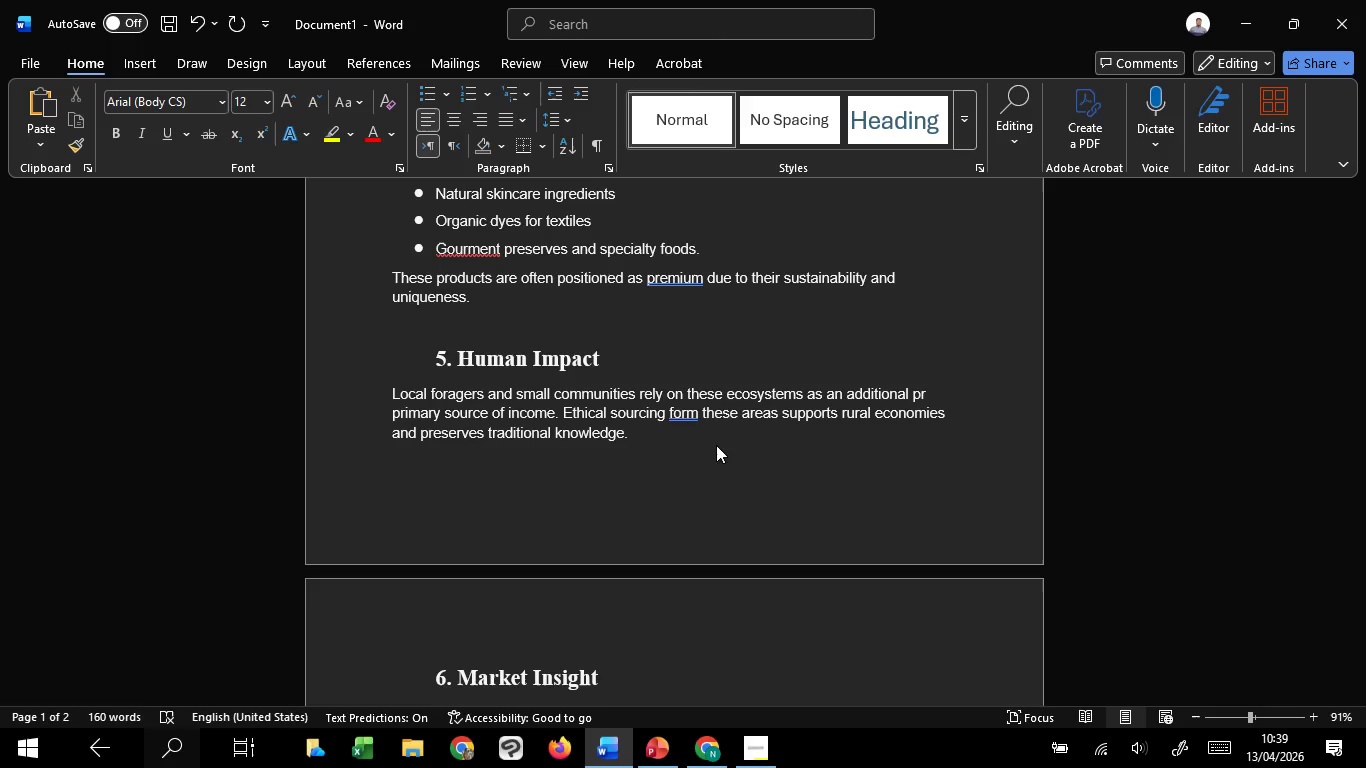 
scroll: coordinate [714, 452], scroll_direction: down, amount: 3.0
 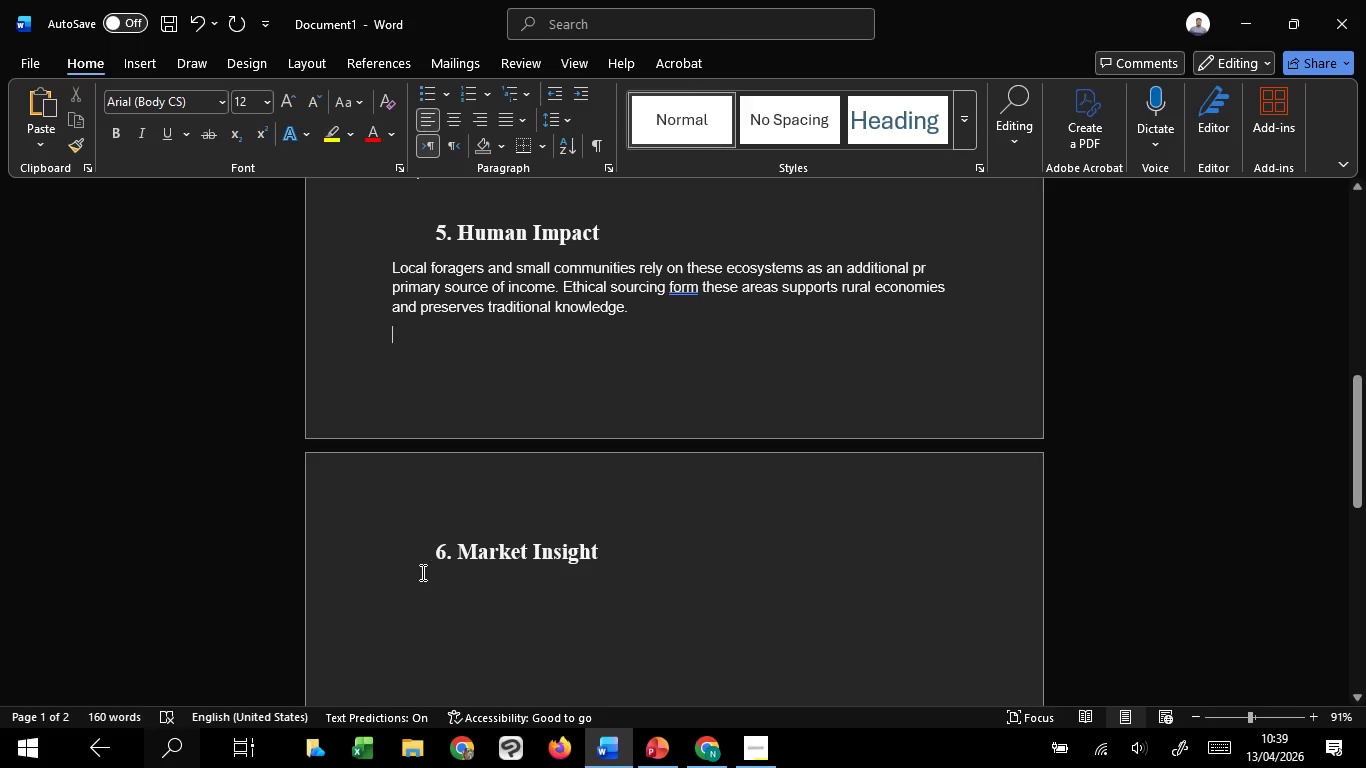 
left_click([421, 572])
 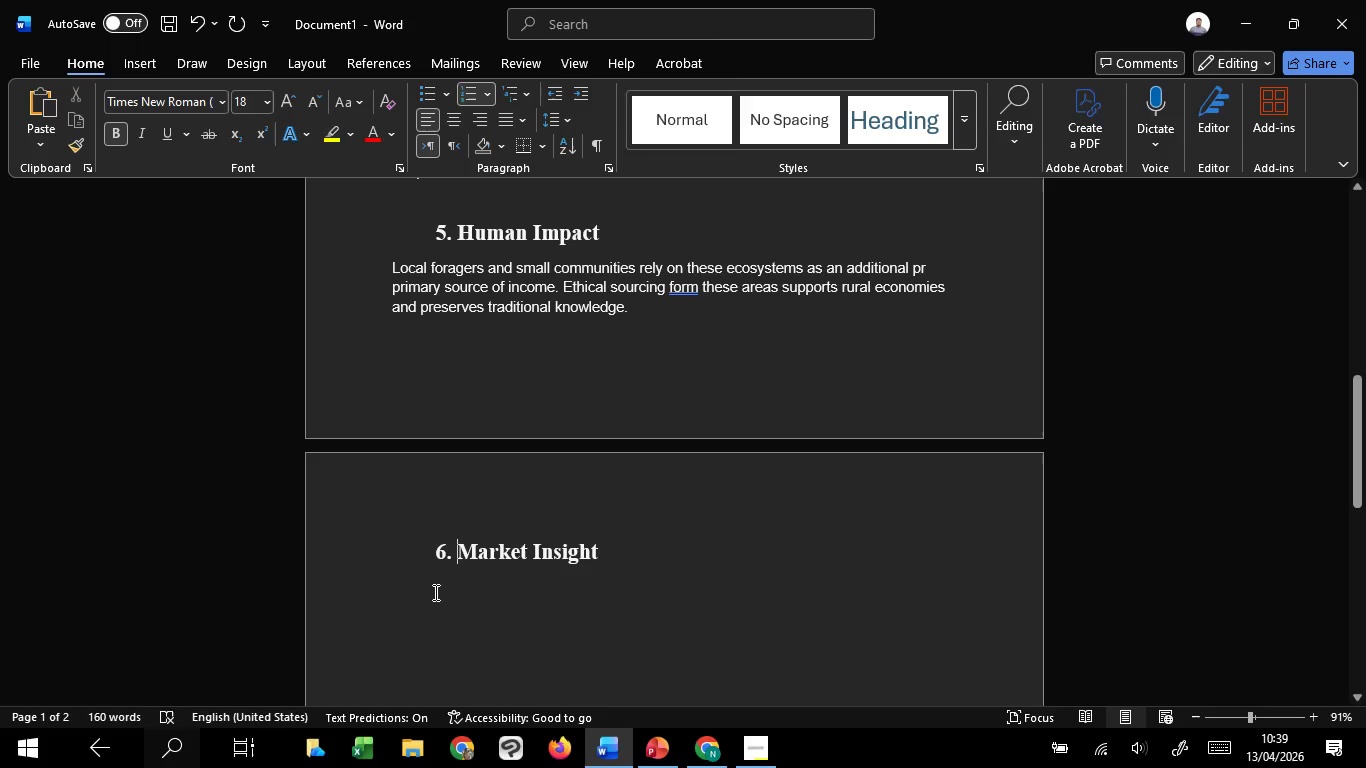 
left_click([434, 592])
 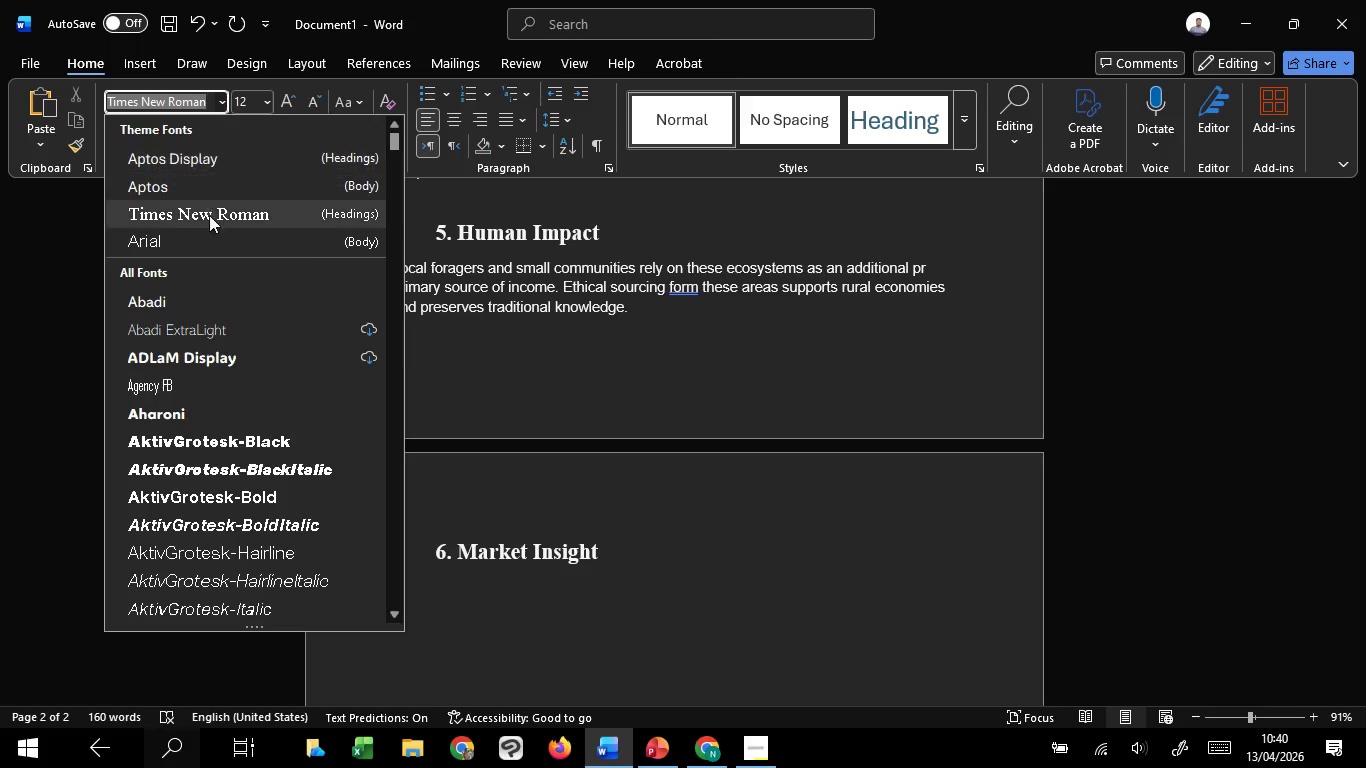 
wait(5.48)
 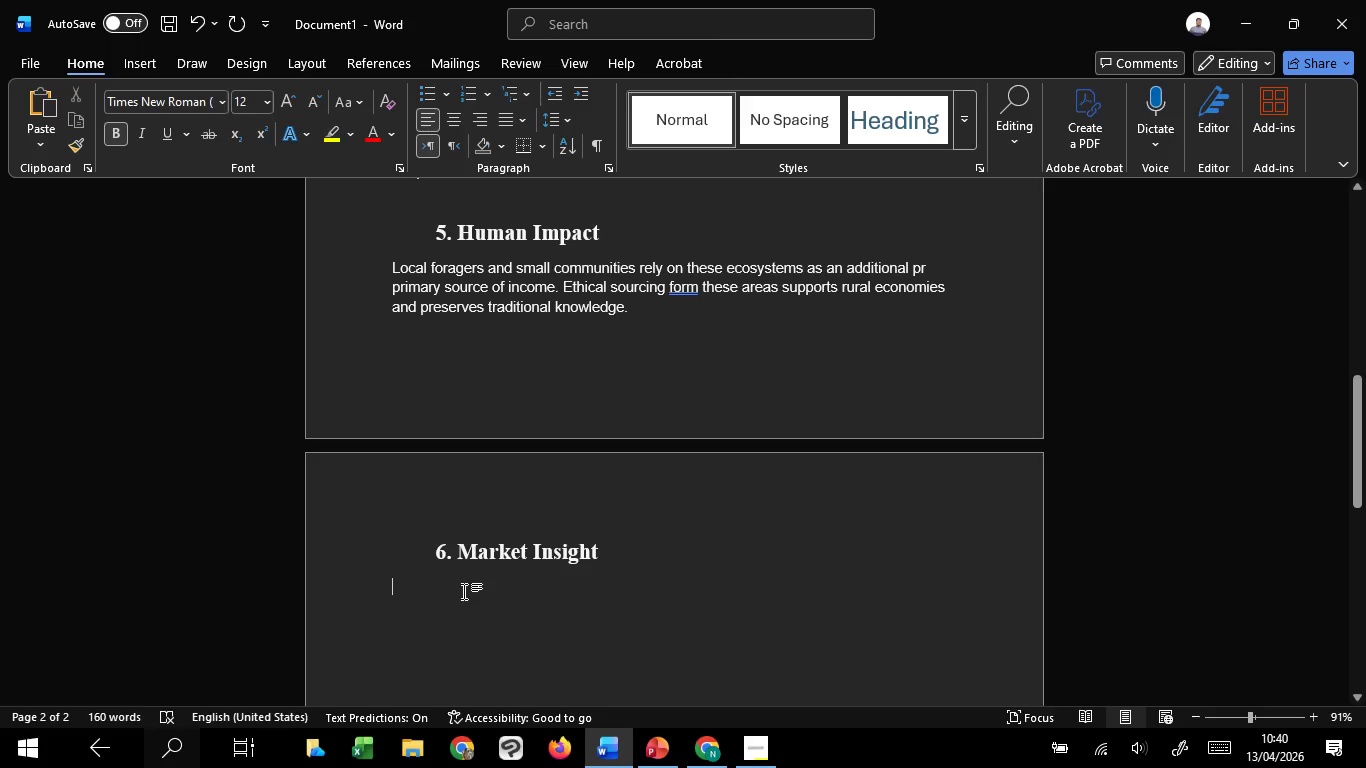 
left_click([118, 132])
 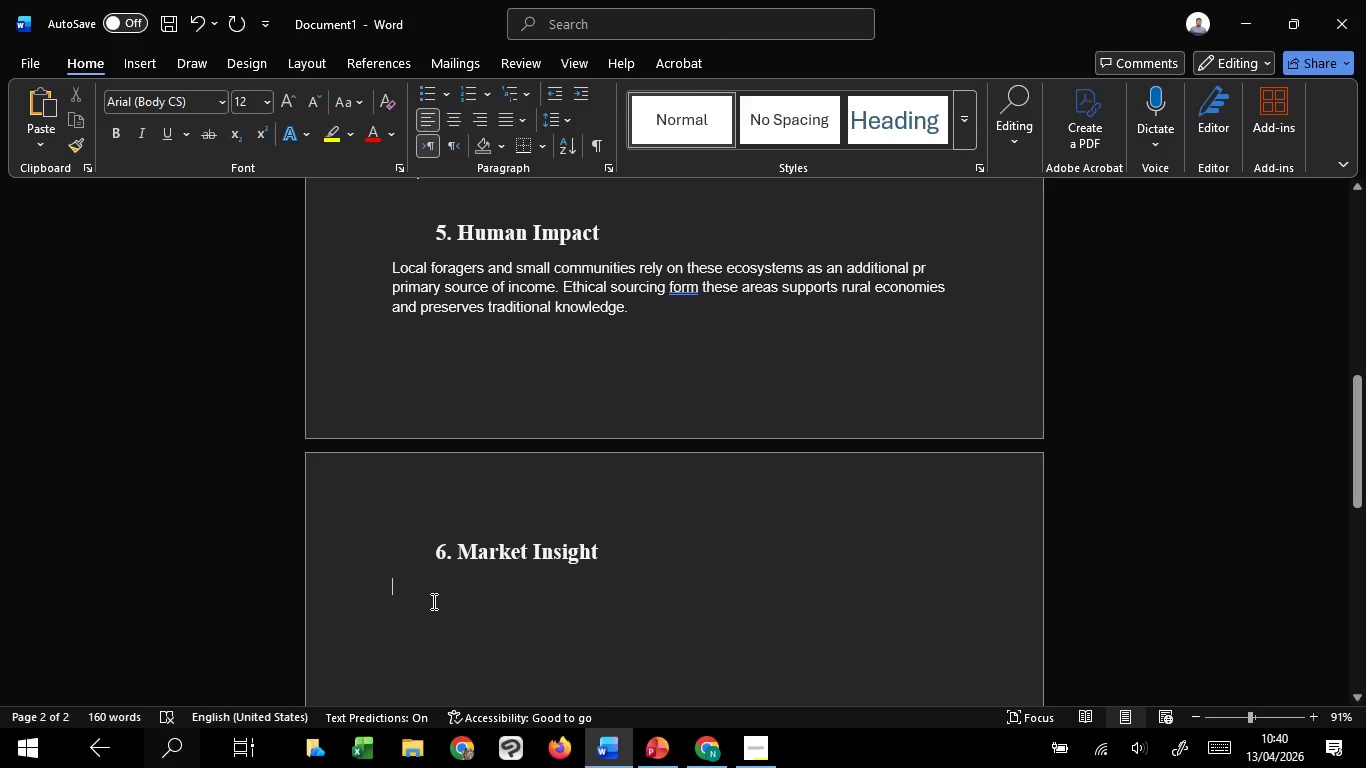 
type(The demand for natural, organic, and sustainably sourced products is increasing g;)
key(Backspace)
type(loba)
key(Backspace)
type(llu)
key(Backspace)
key(Backspace)
key(Backspace)
type(ally. )
 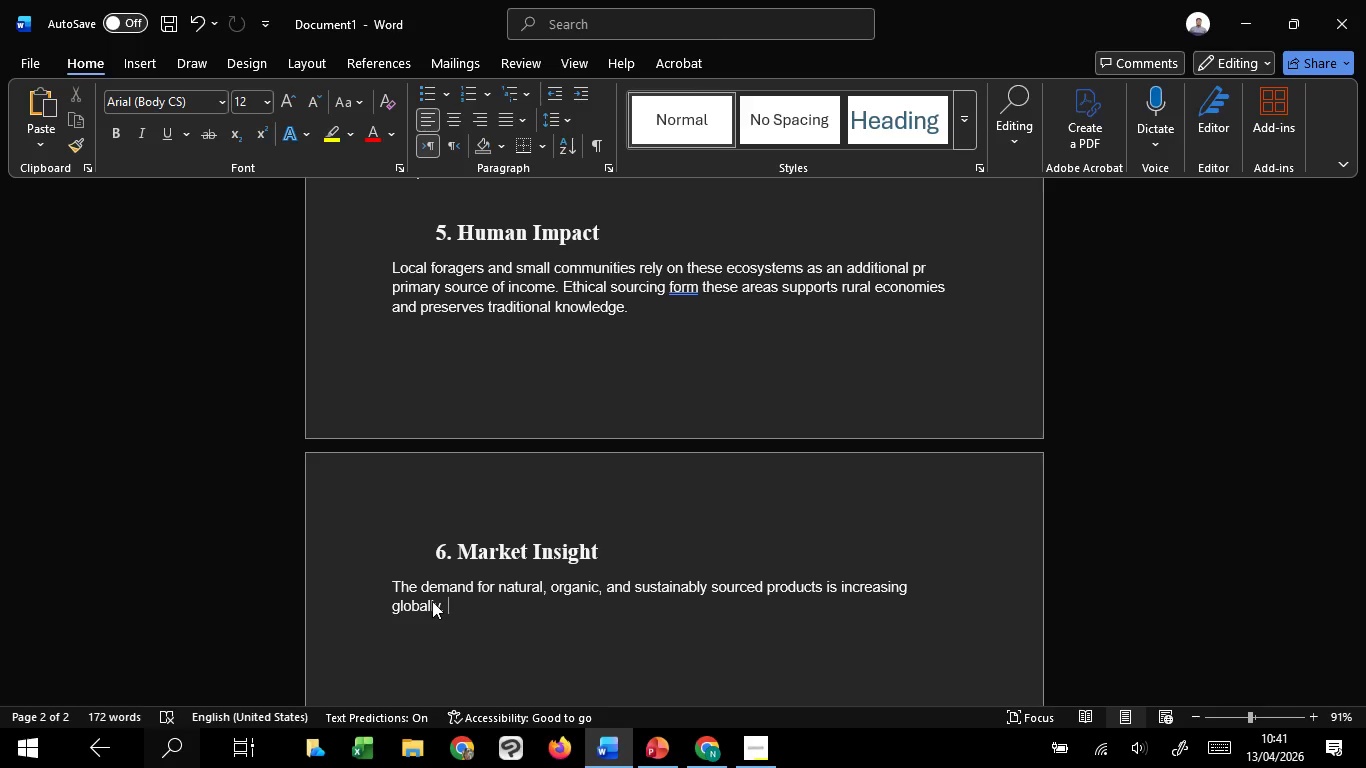 
key(CapsLock)
 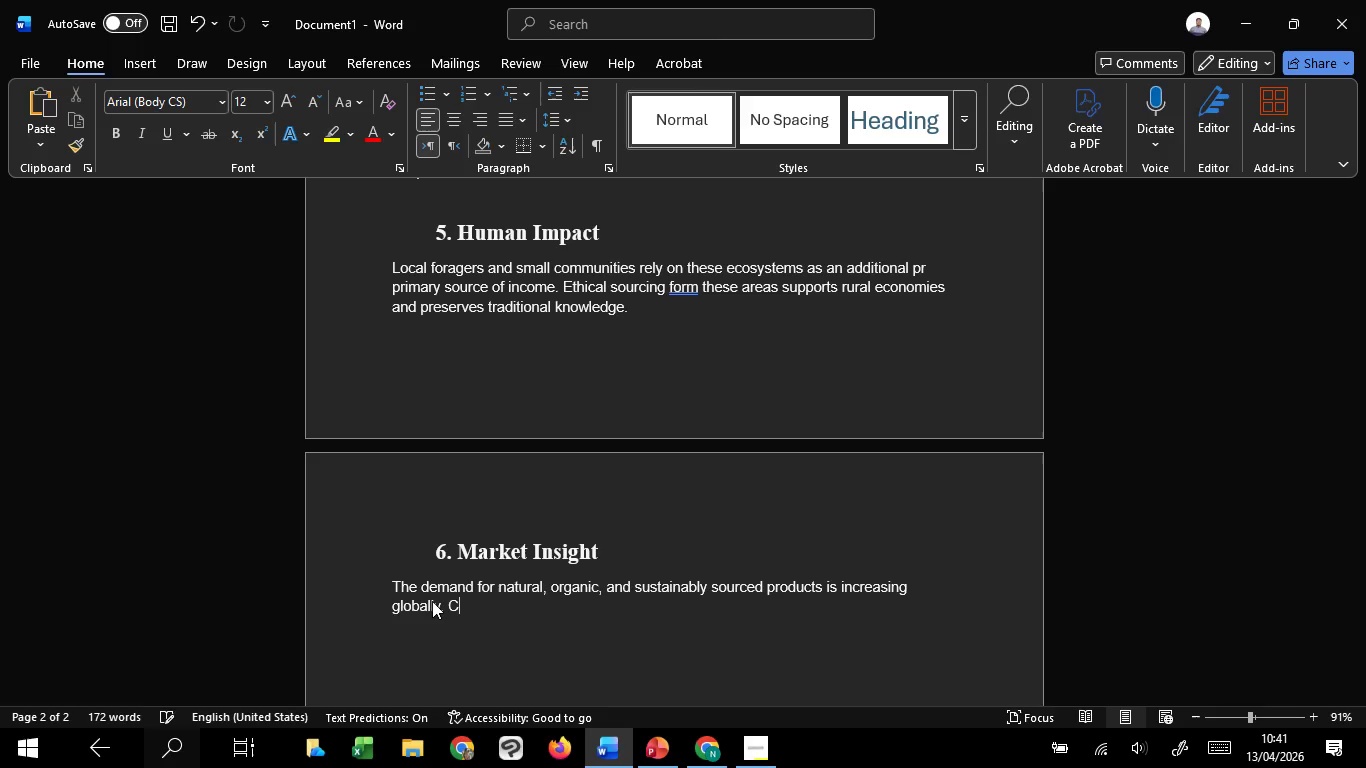 
key(C)
 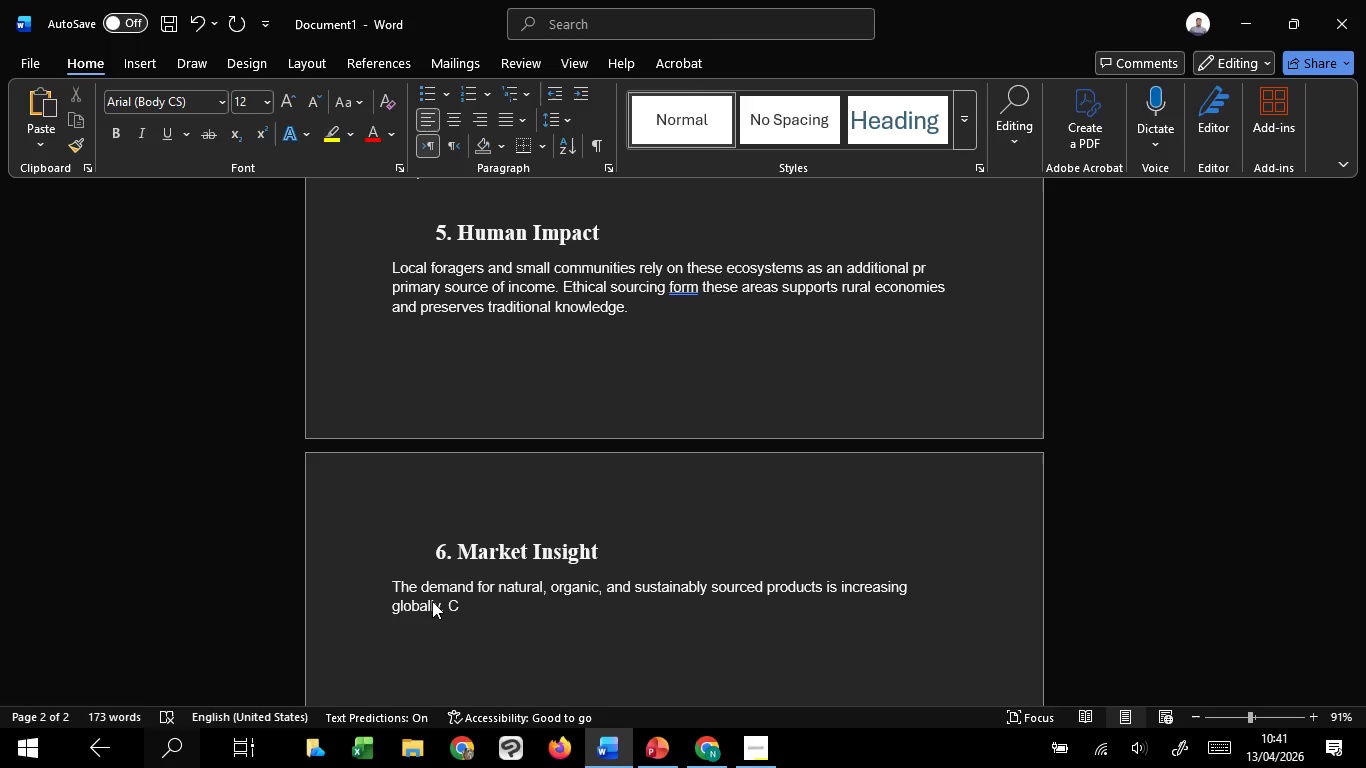 
key(CapsLock)
 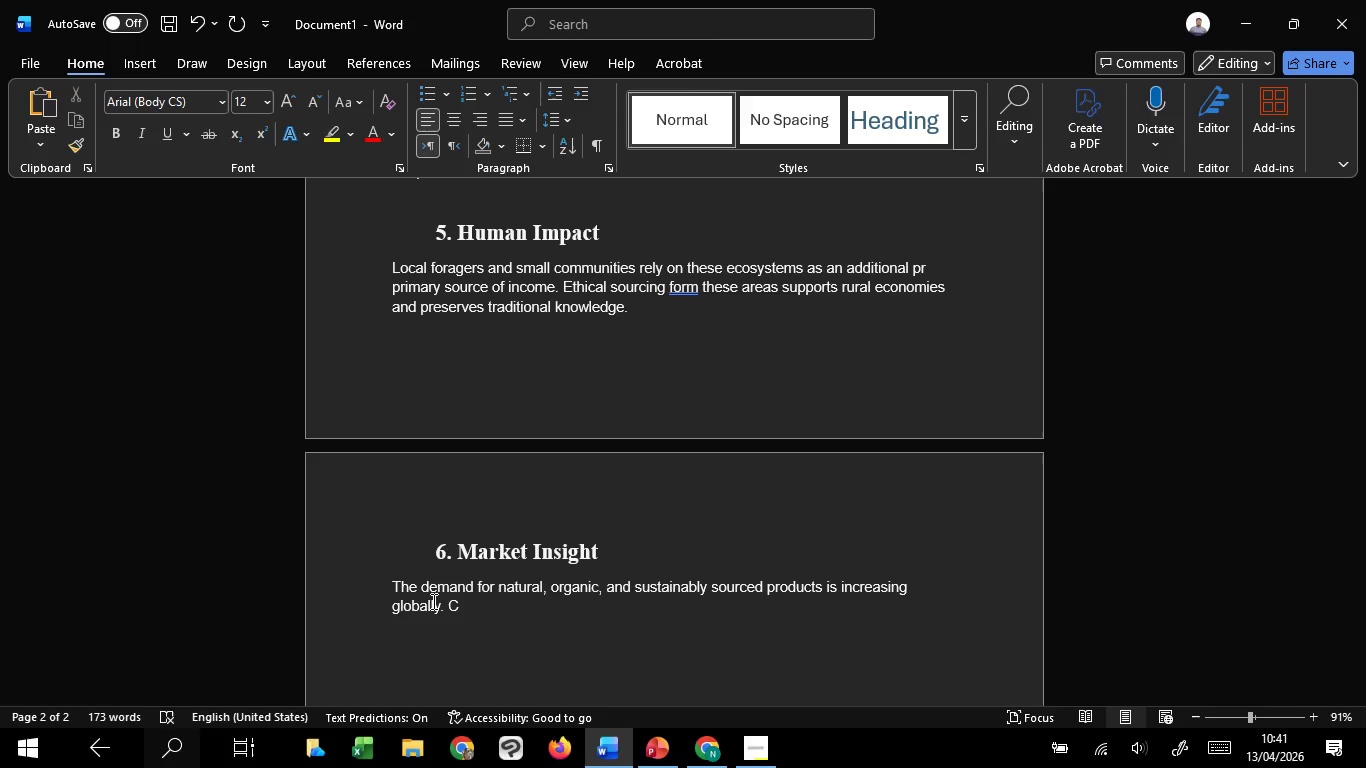 
key(Backspace)
type(consumer =s )
key(Backspace)
key(Backspace)
key(Backspace)
key(Backspace)
type(s )
 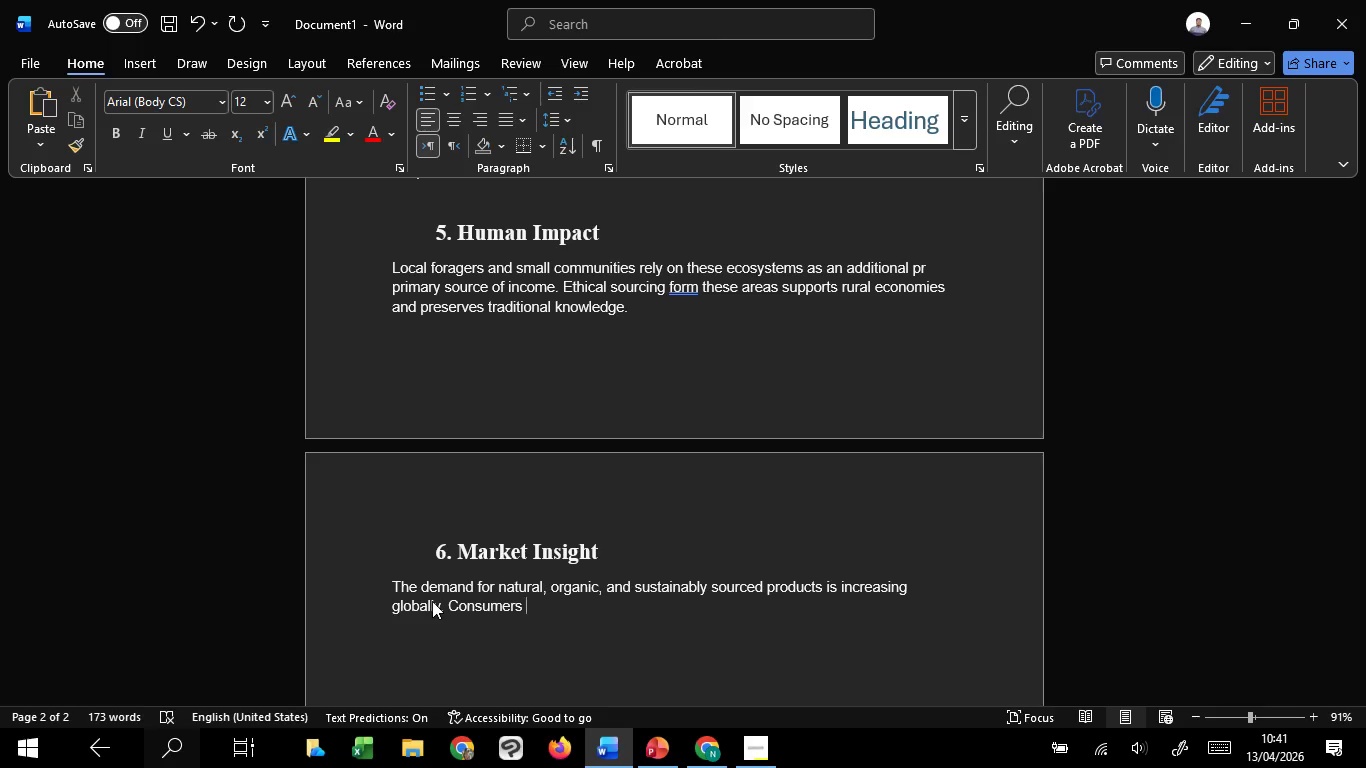 
wait(5.84)
 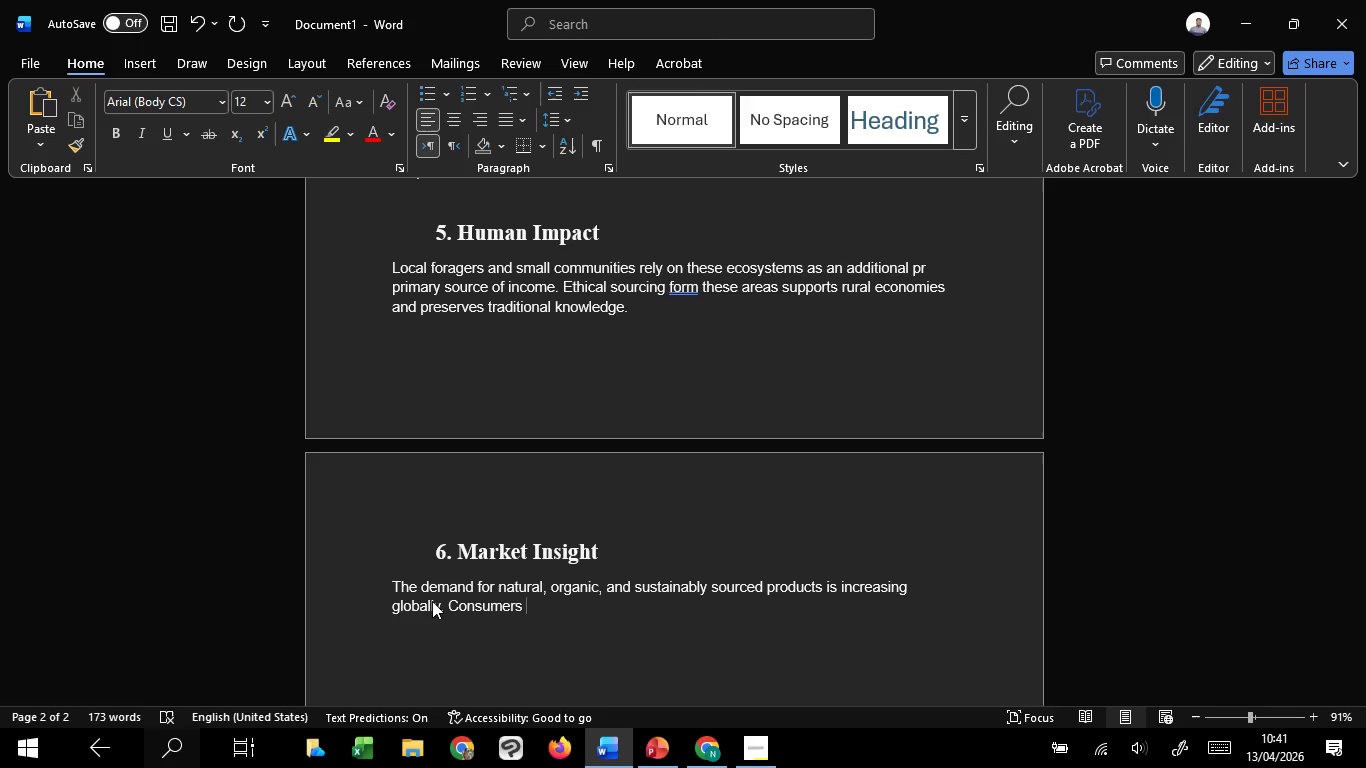 
type(are willing to pay more for products that areebvironmentally responsible and ethically produced.)
 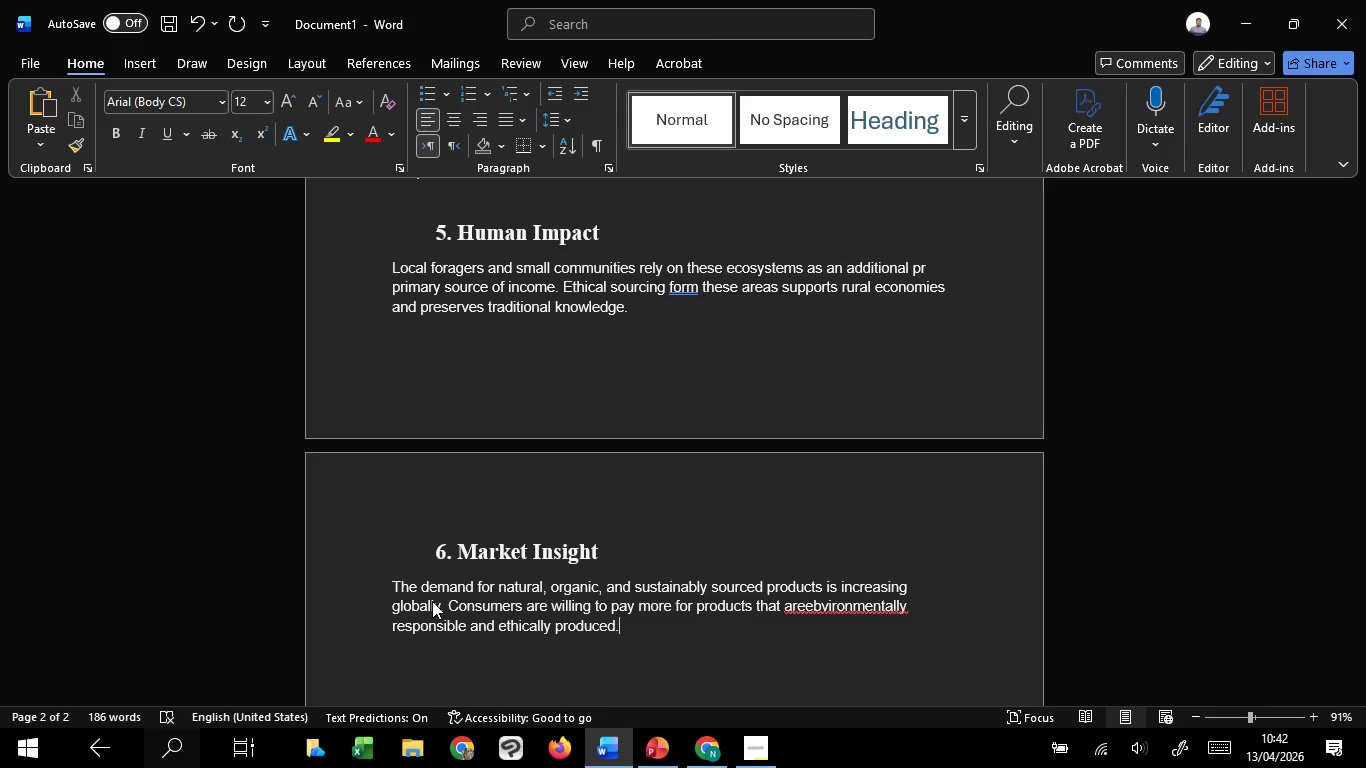 
key(Enter)
 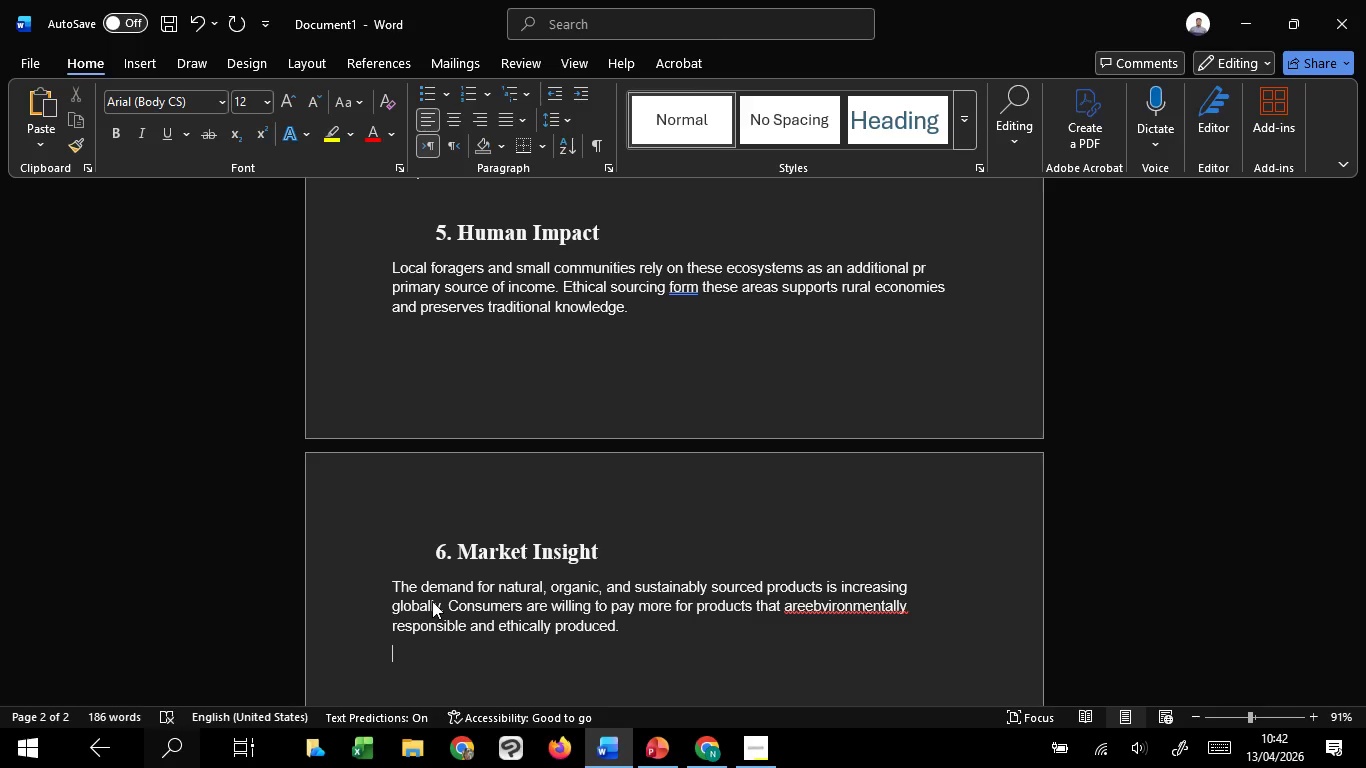 
key(Enter)
 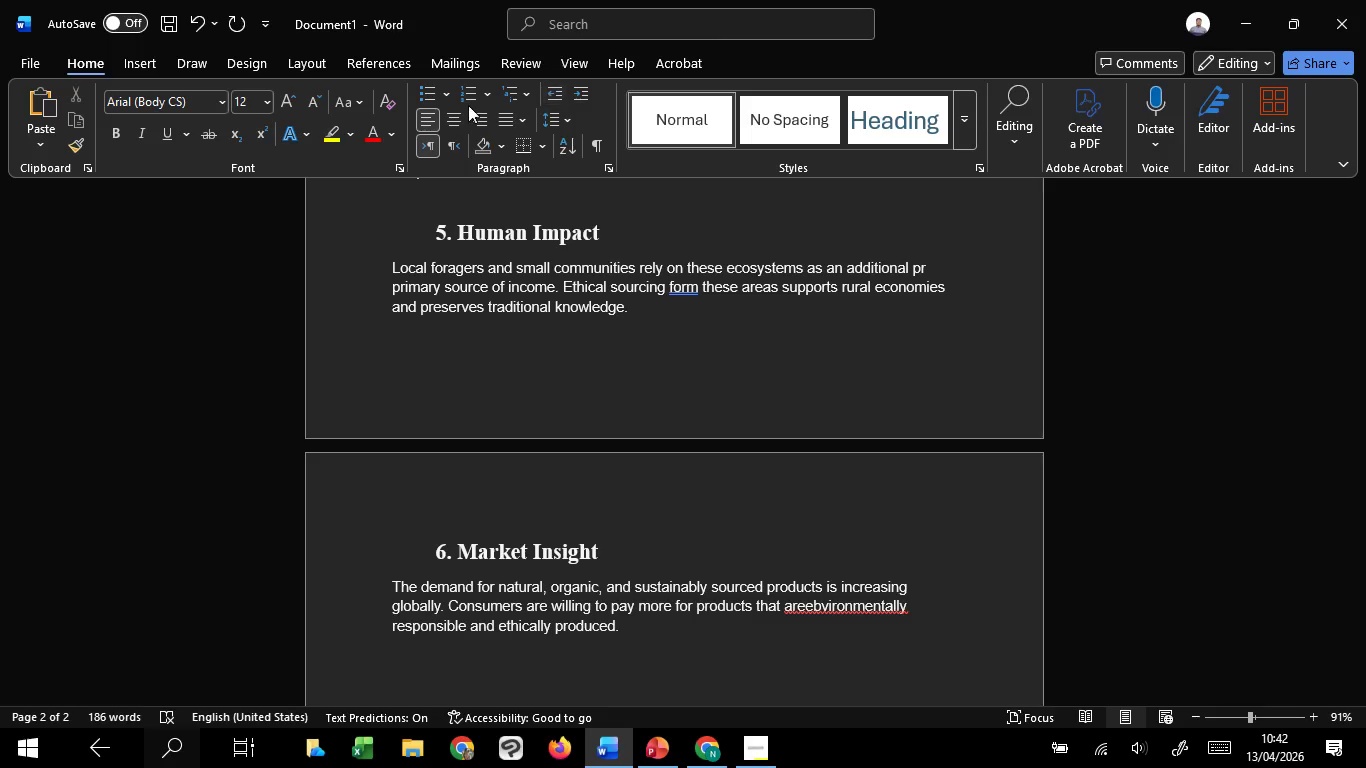 
left_click([459, 104])
 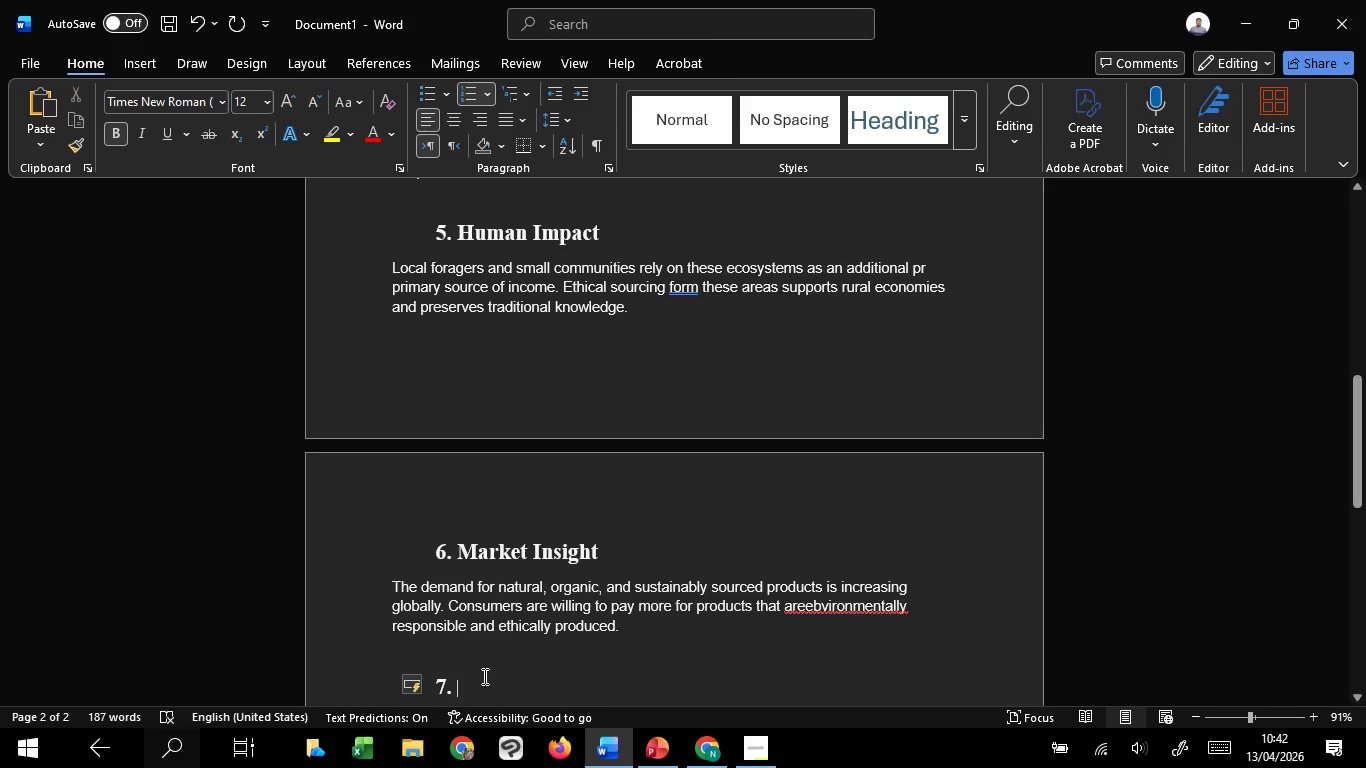 
scroll: coordinate [482, 666], scroll_direction: down, amount: 4.0
 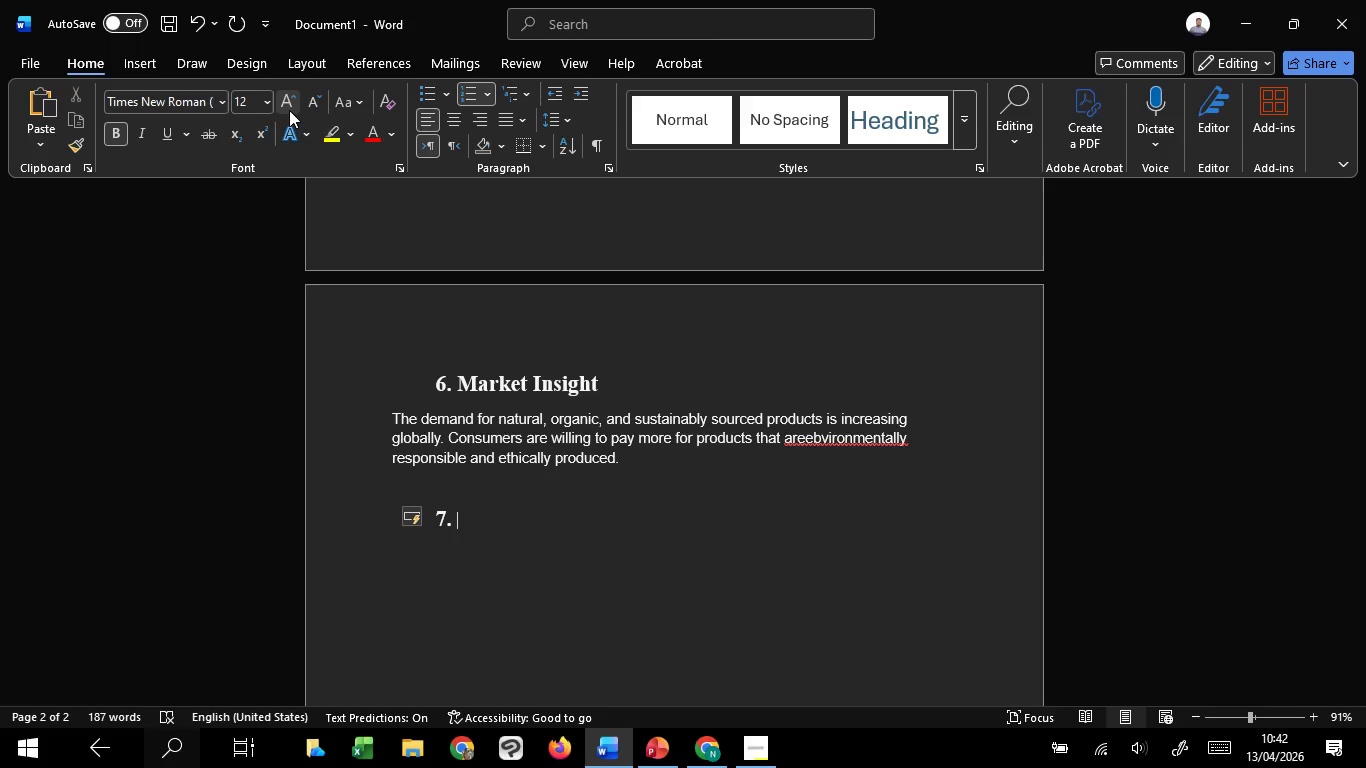 
left_click([289, 110])
 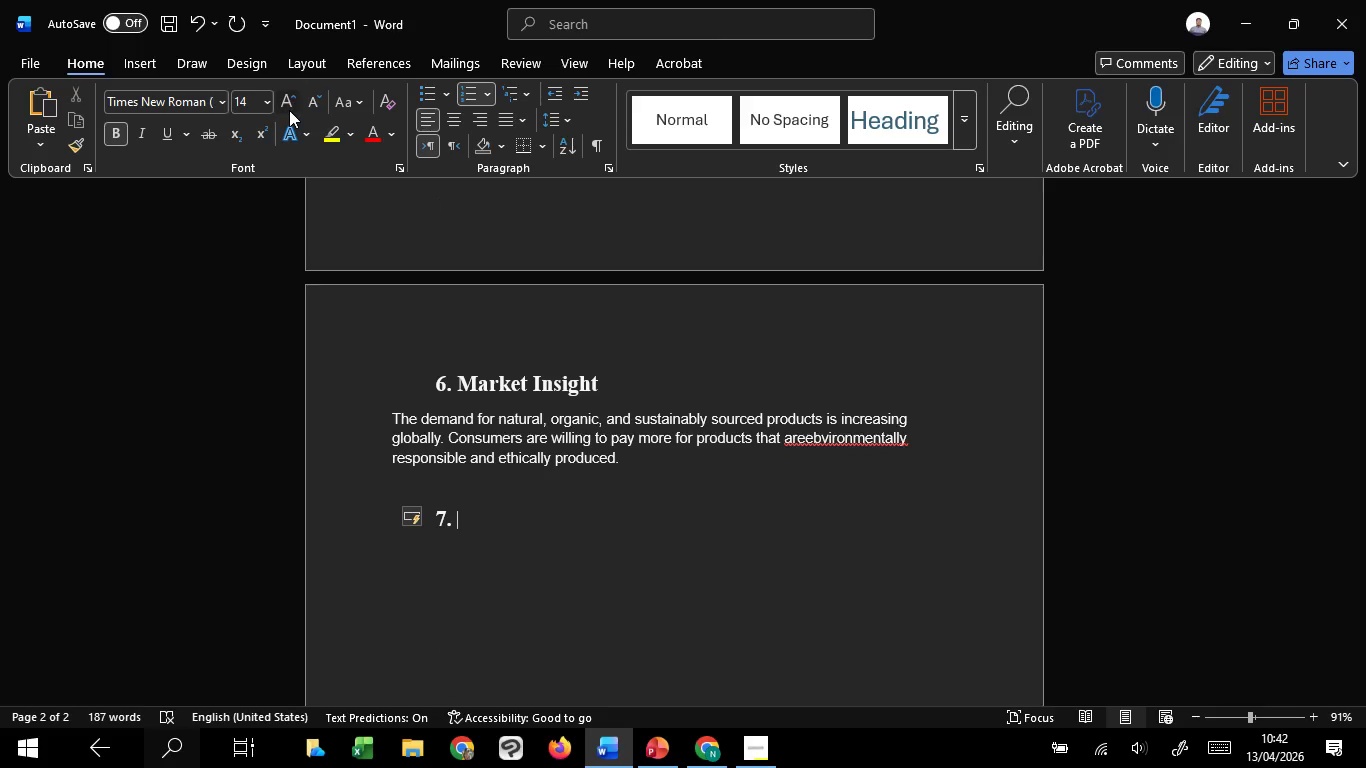 
left_click([289, 110])
 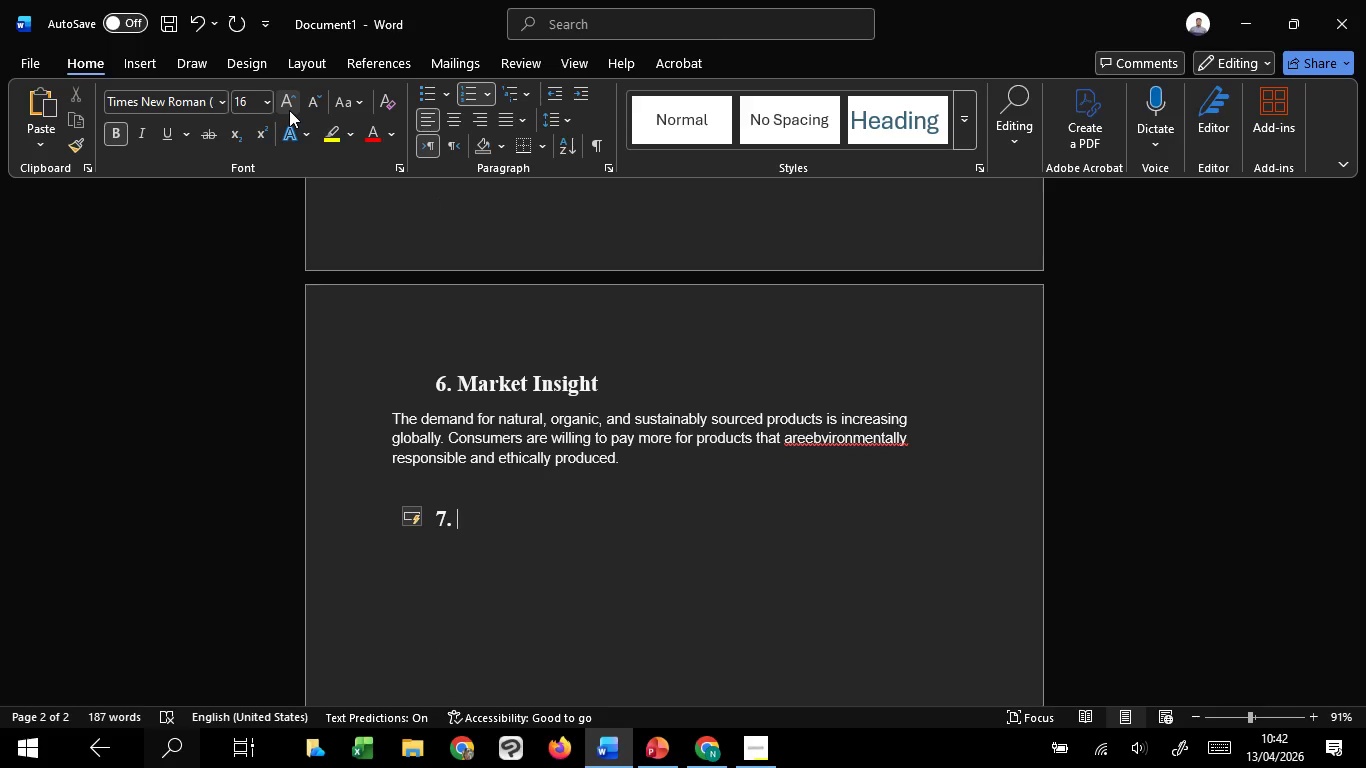 
left_click([289, 110])
 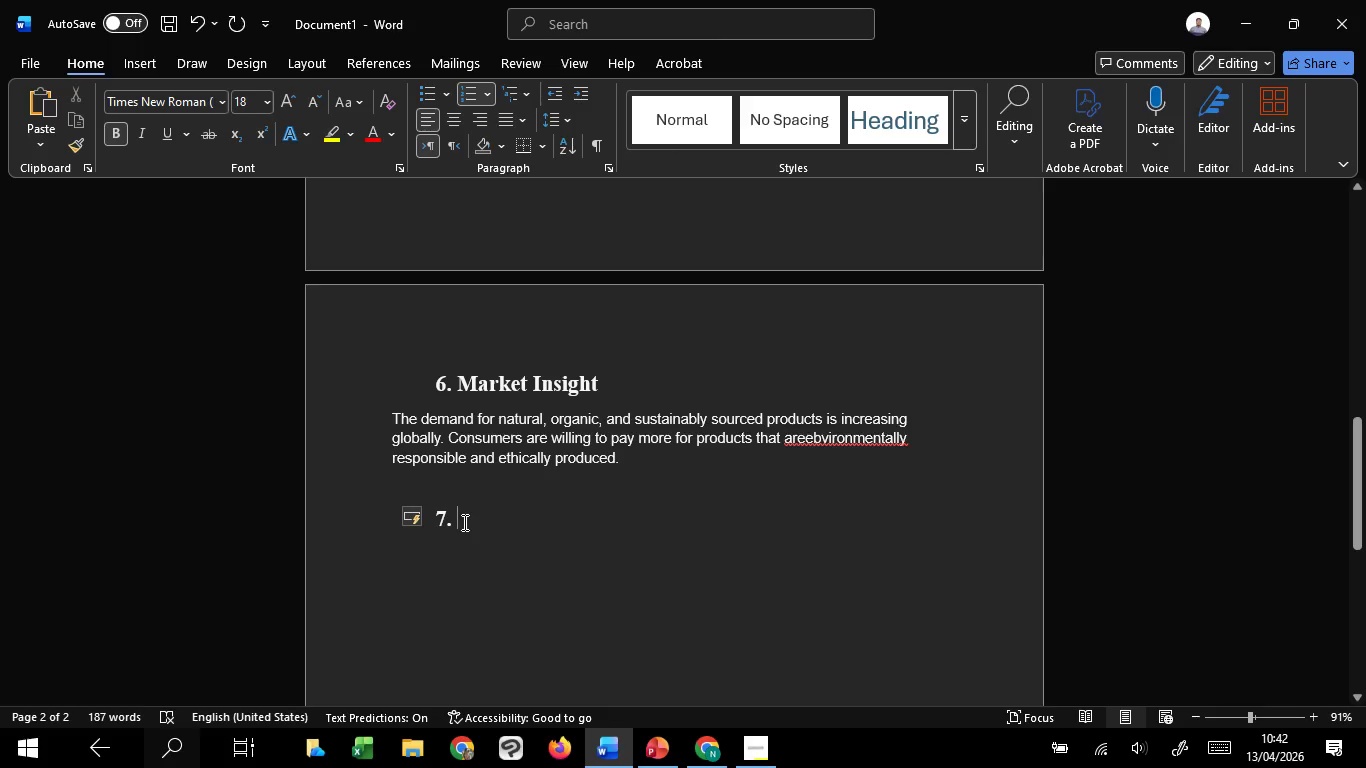 
wait(7.75)
 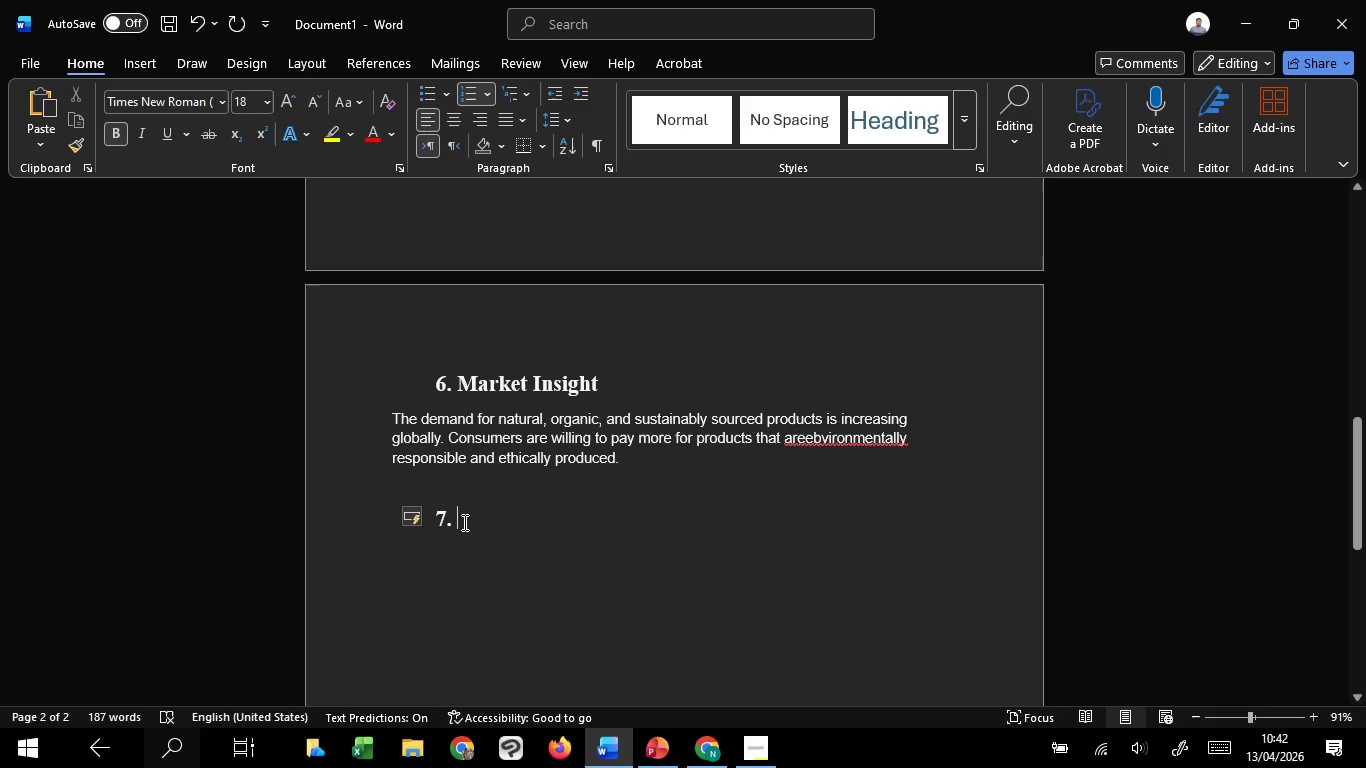 
type(Risk if lost )
 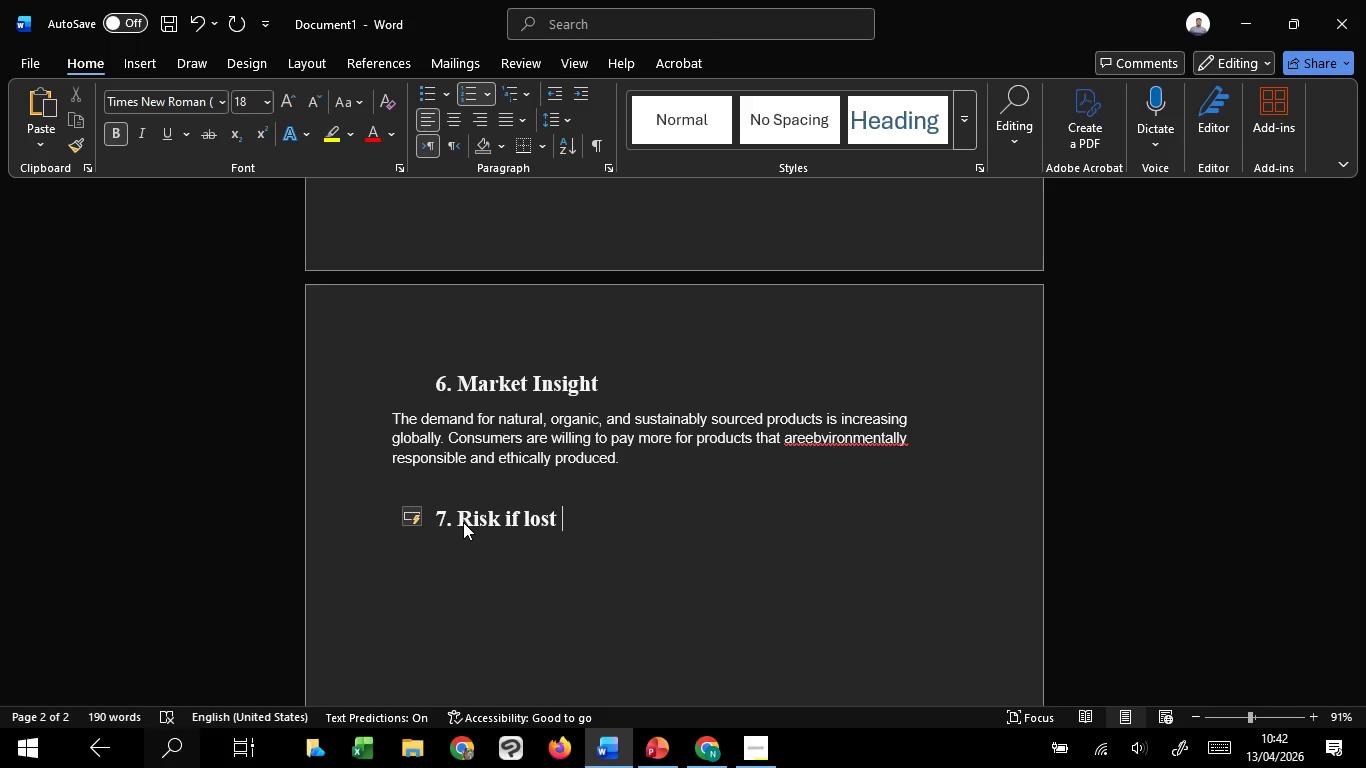 
key(Enter)
 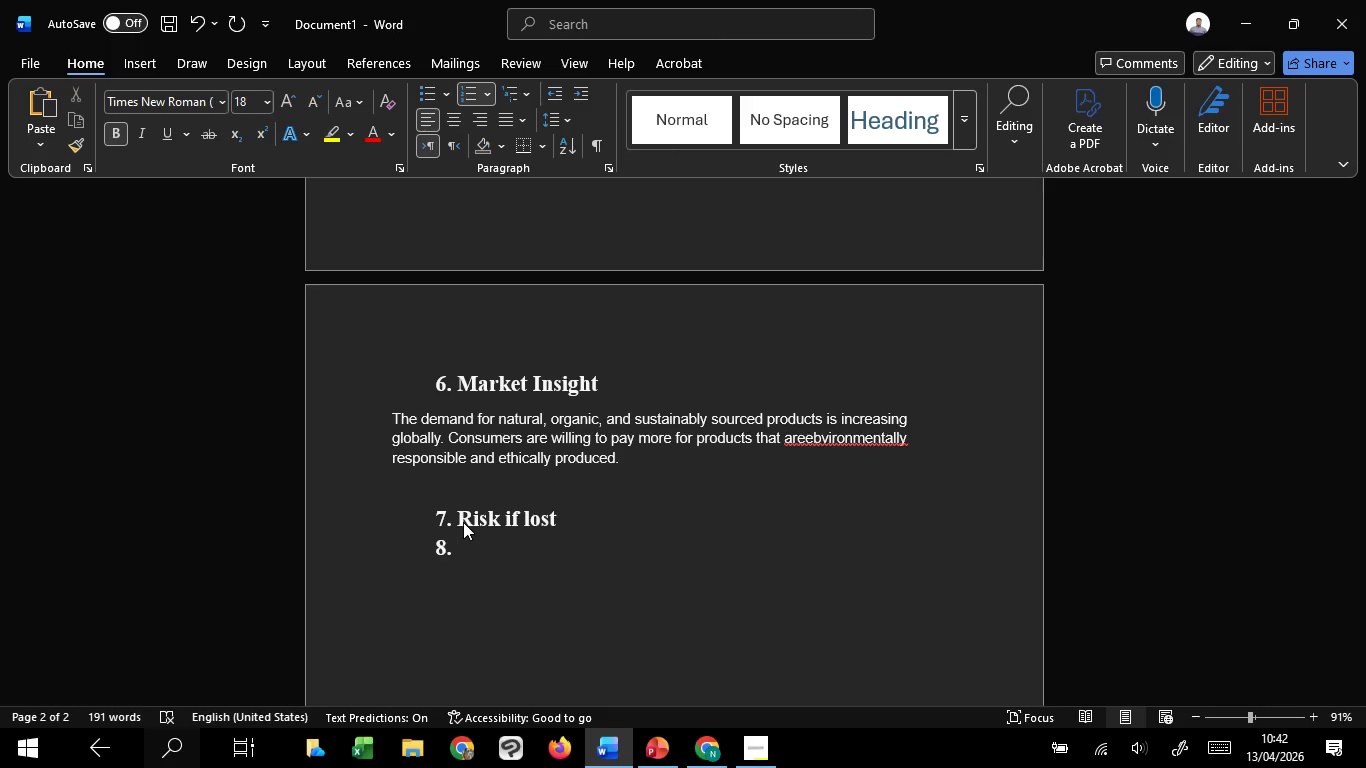 
key(Backspace)
 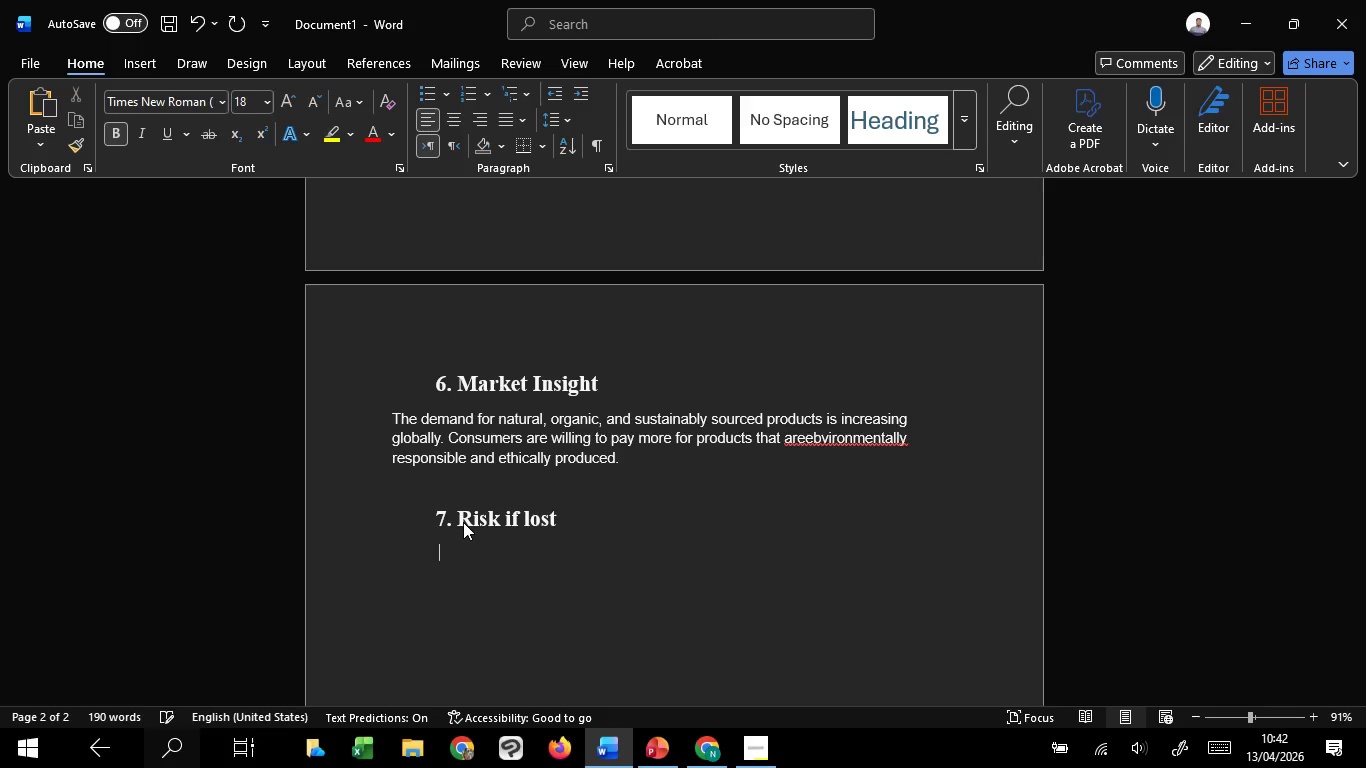 
key(Backspace)
 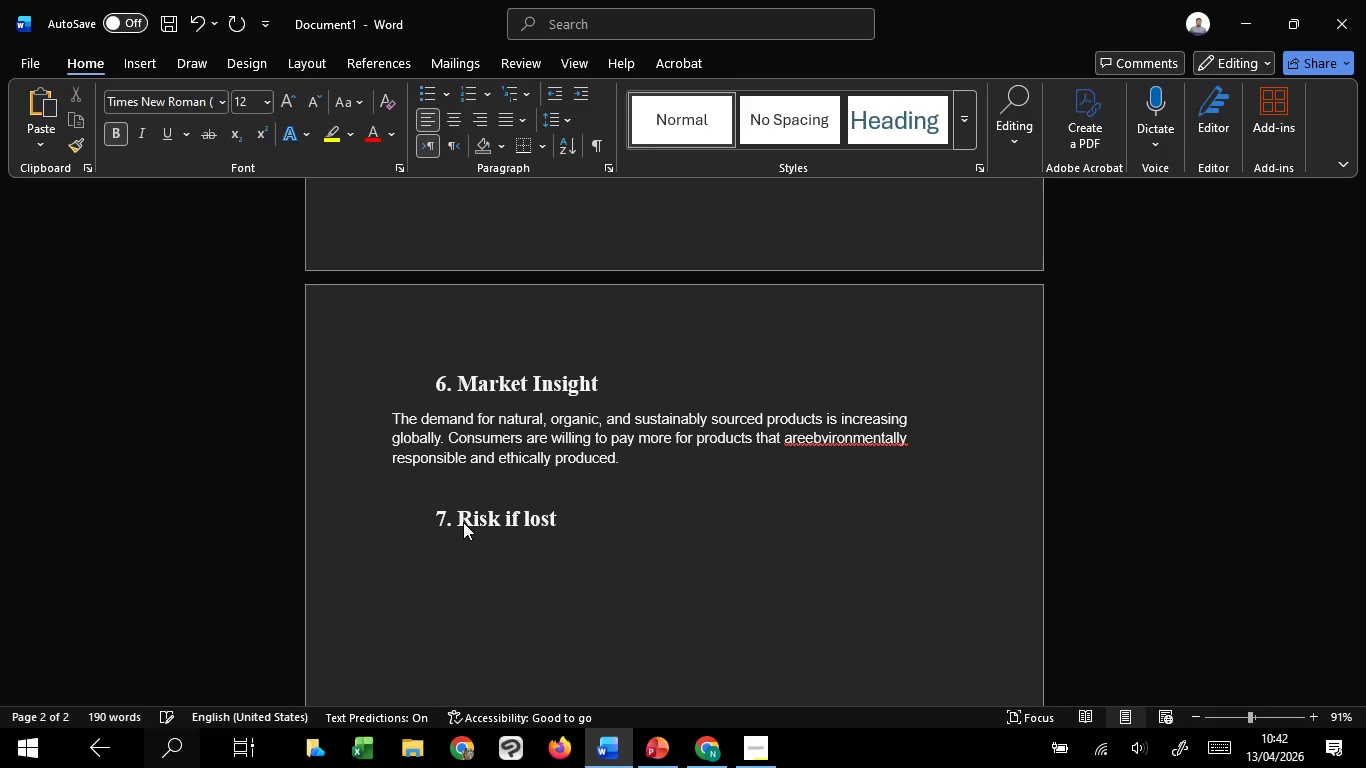 
key(Backspace)
 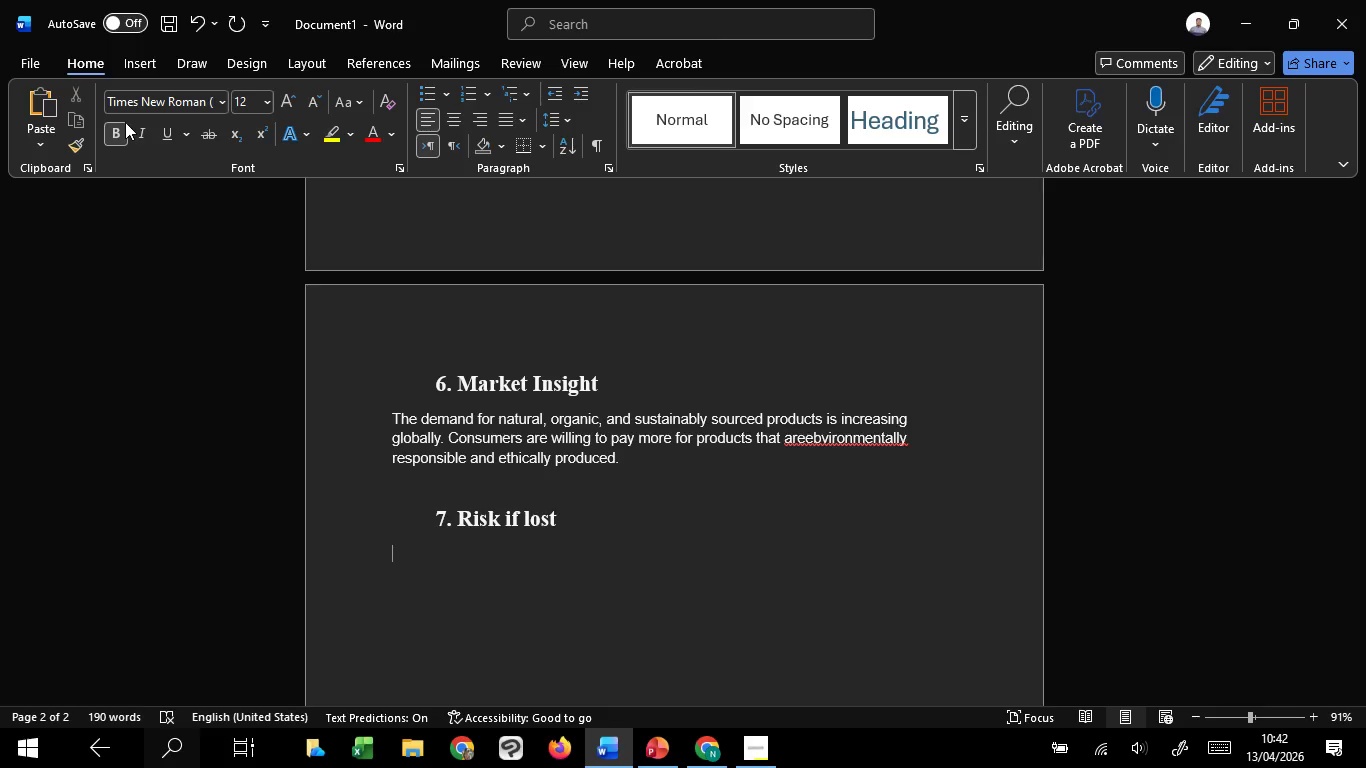 
left_click([106, 135])
 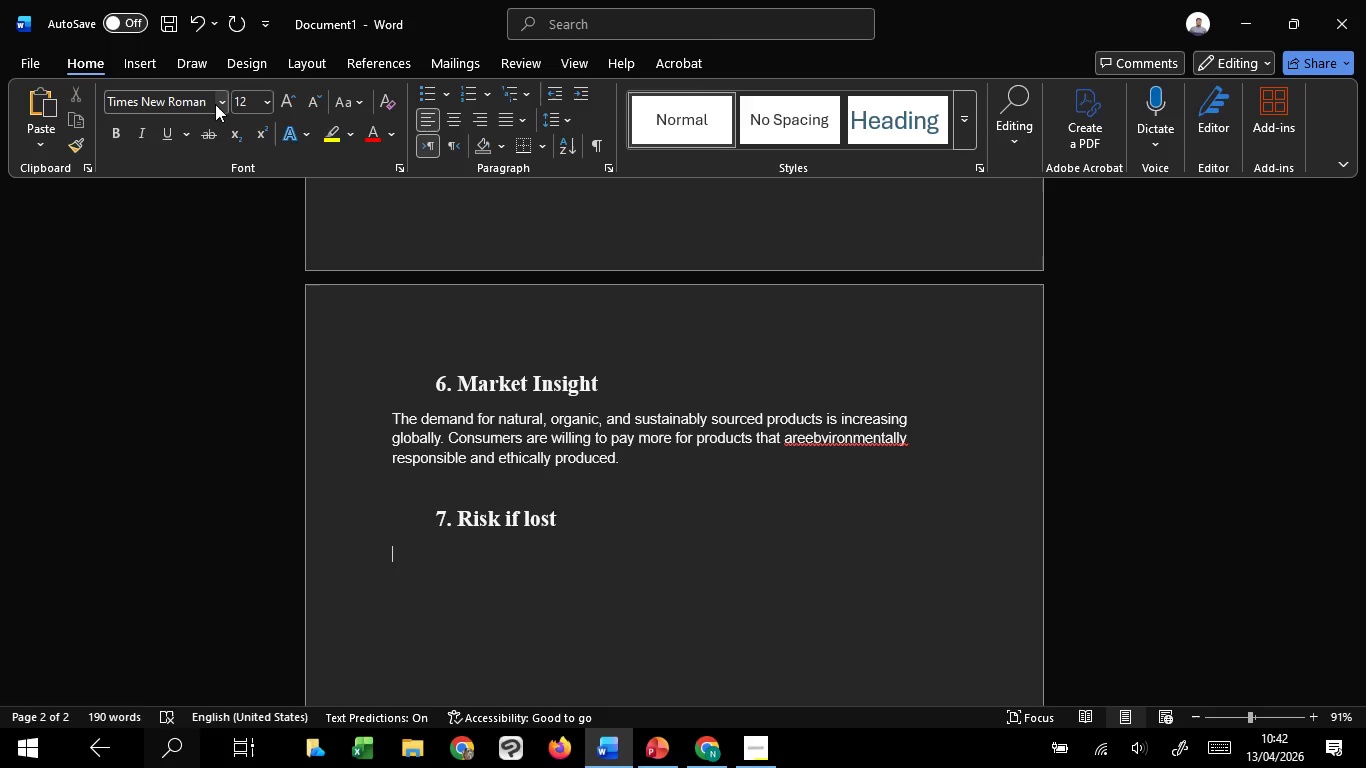 
left_click([215, 104])
 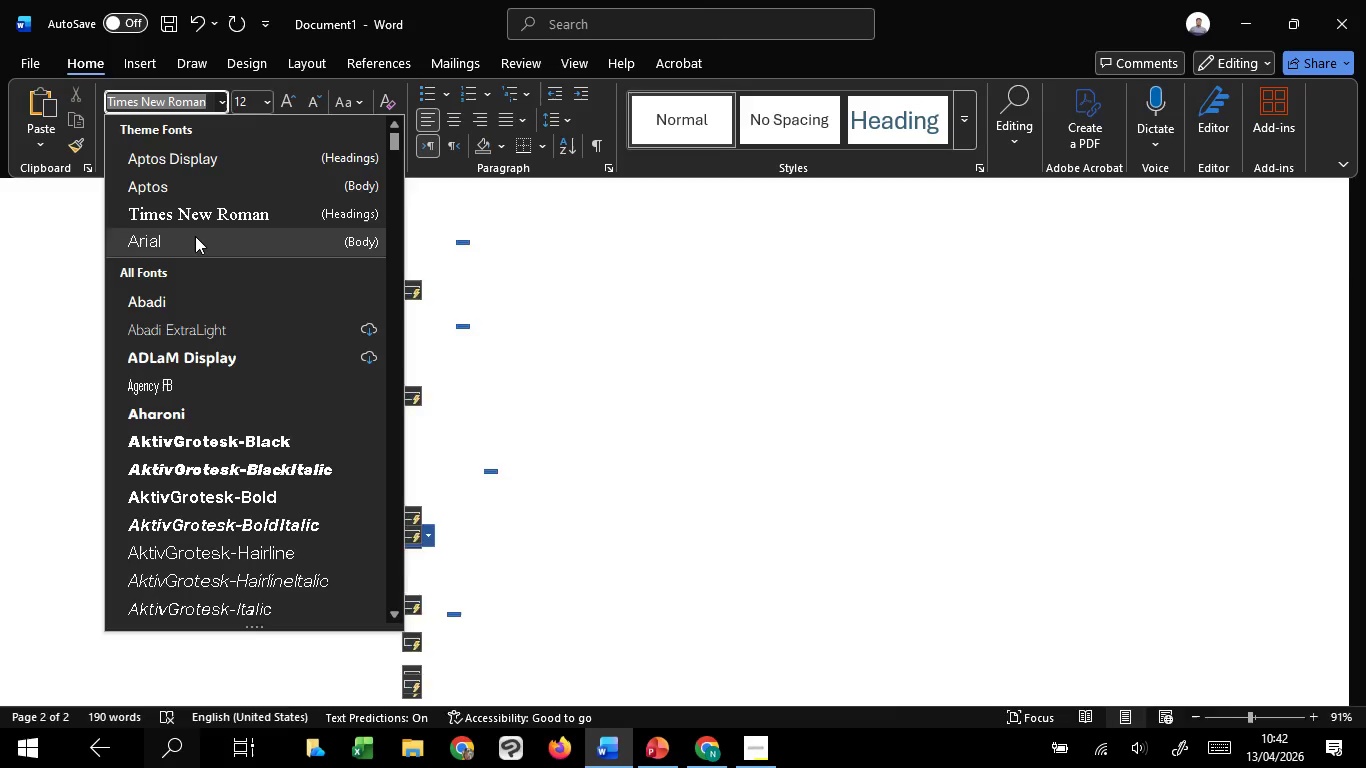 
left_click([195, 236])
 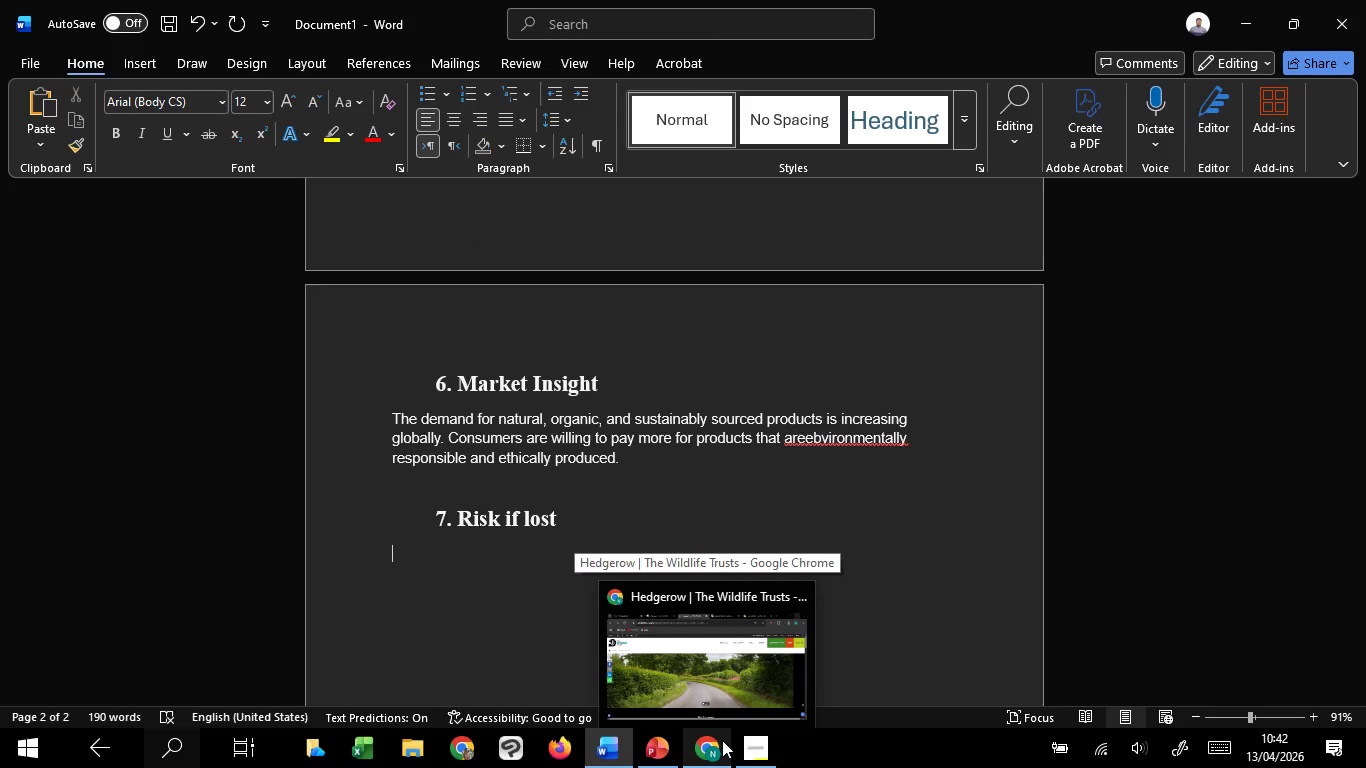 
wait(7.44)
 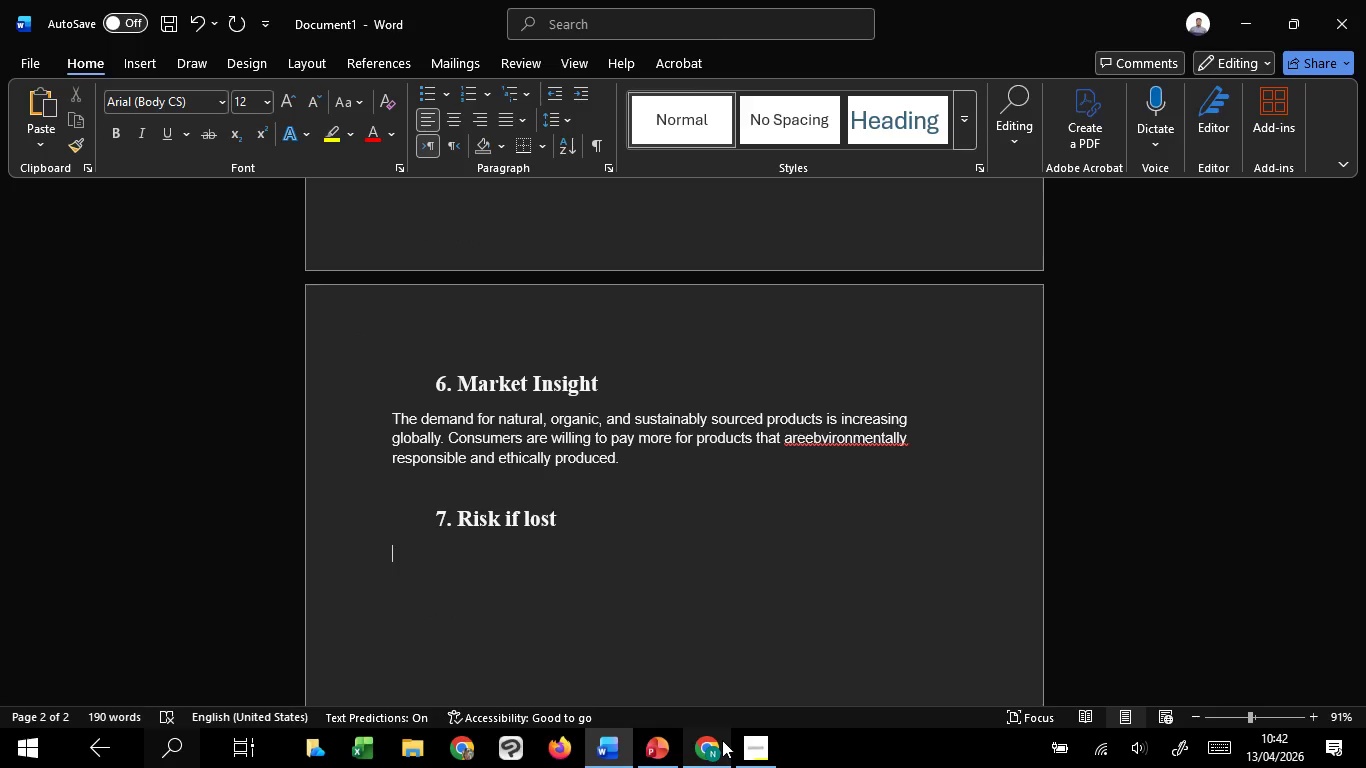 
type(The removal of hedgerows resultsin:)
 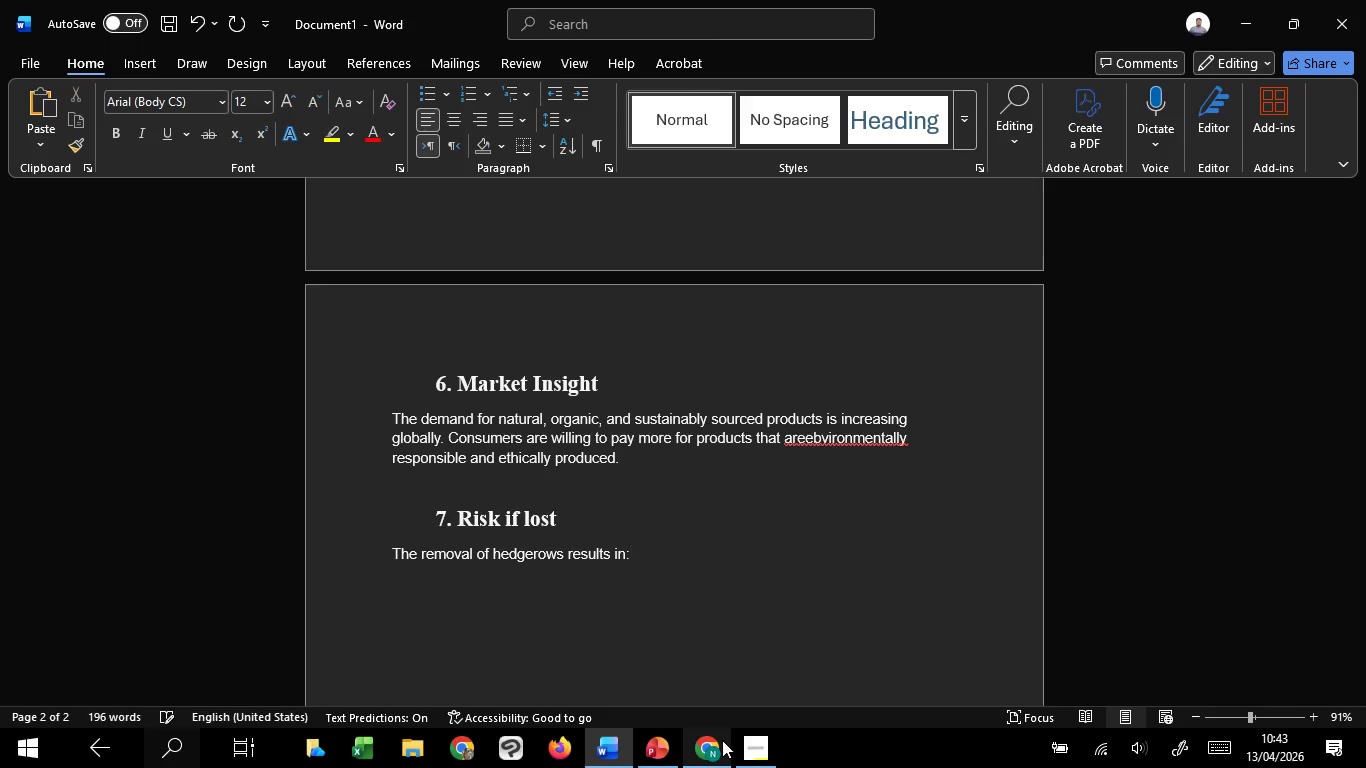 
key(Shift+Enter)
 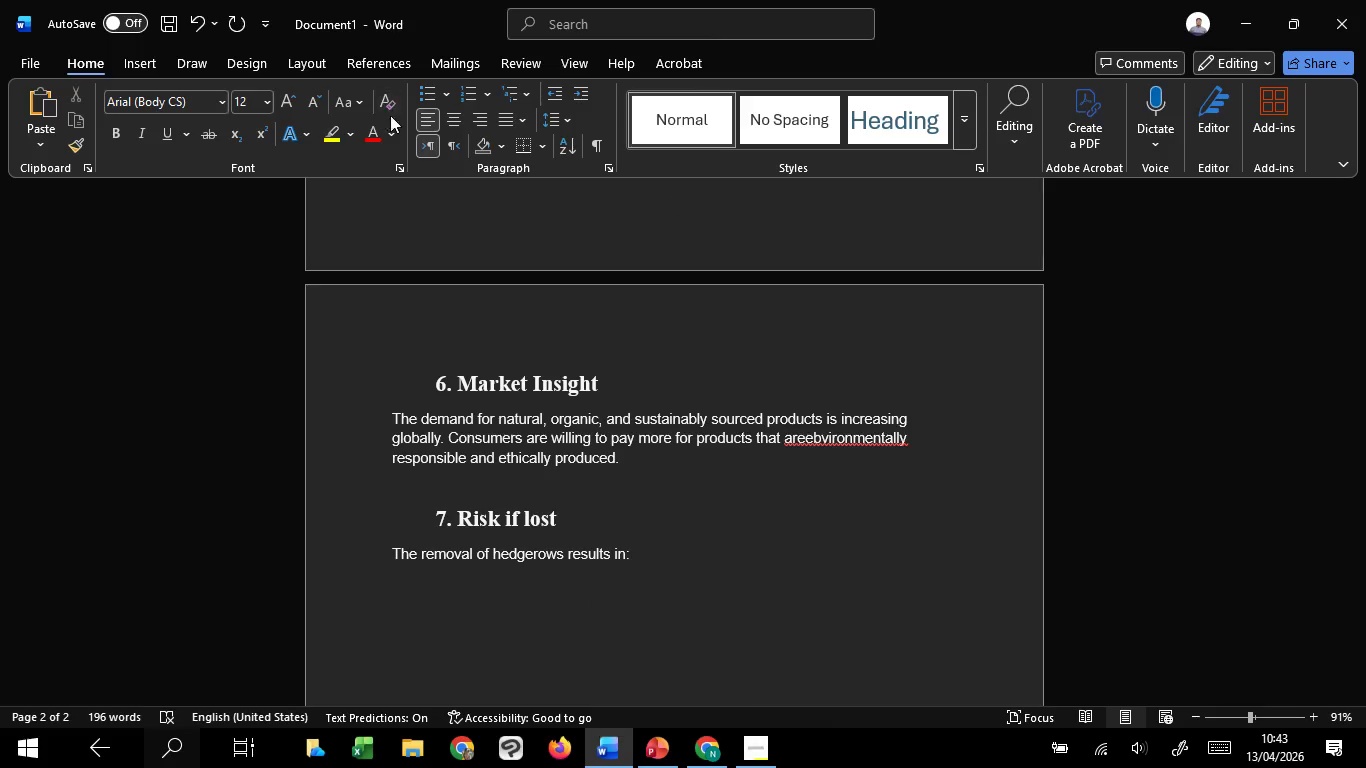 
left_click([418, 98])
 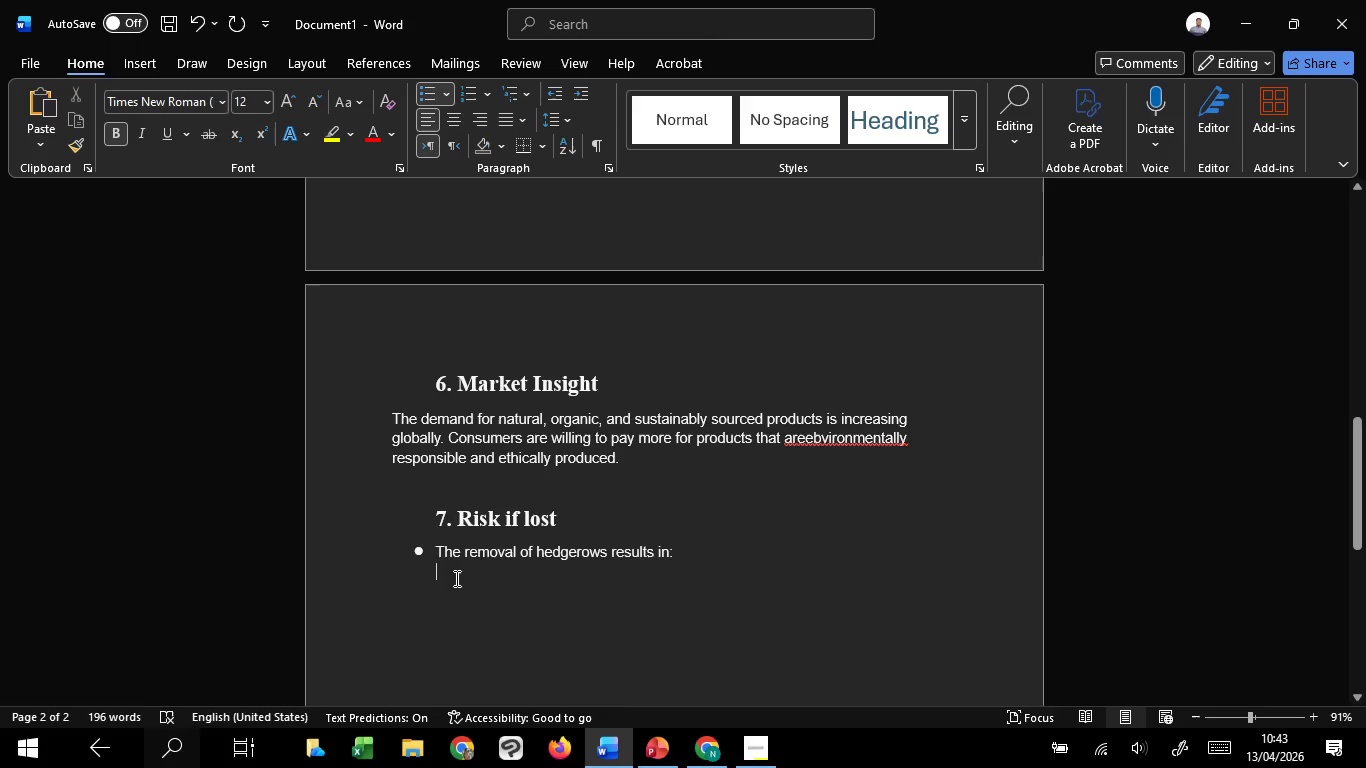 
key(Control+Z)
 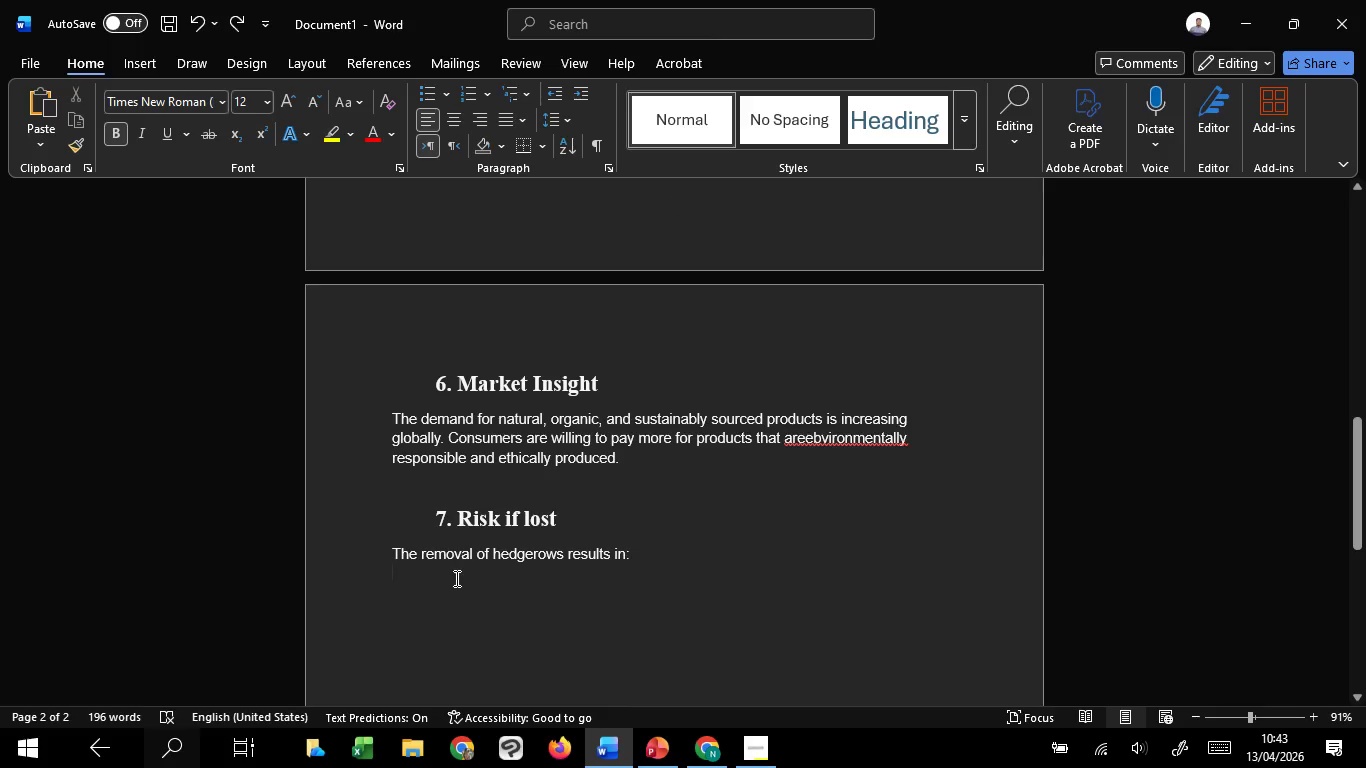 
key(Space)
 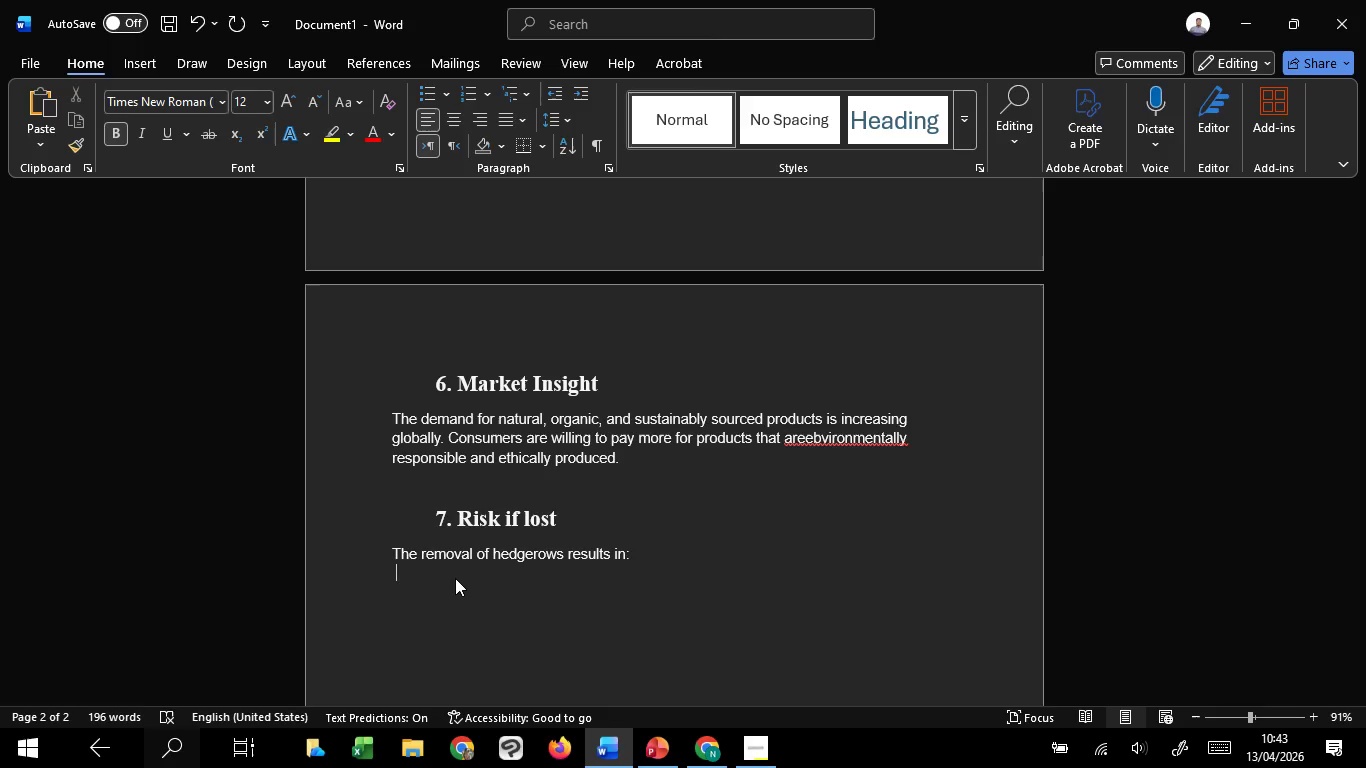 
key(Enter)
 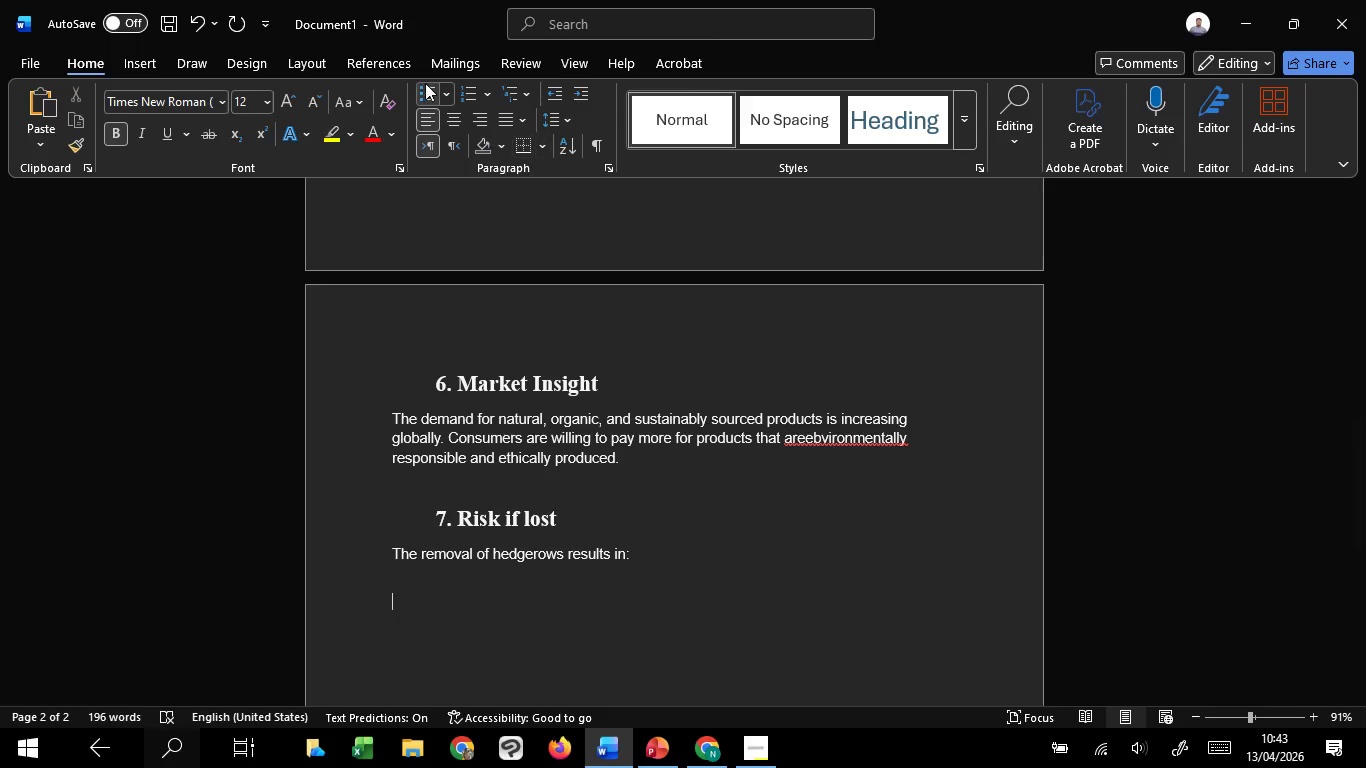 
left_click([425, 83])
 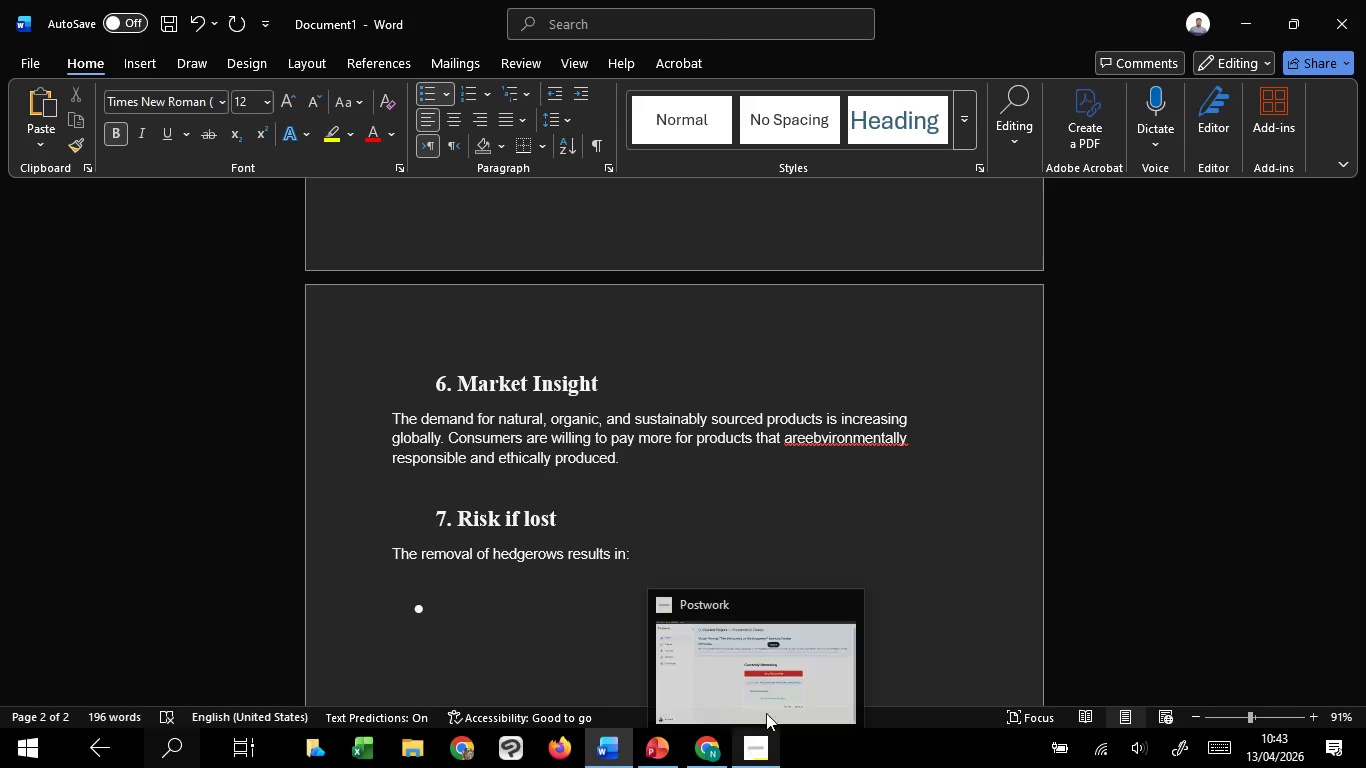 
scroll: coordinate [766, 636], scroll_direction: up, amount: 1.0
 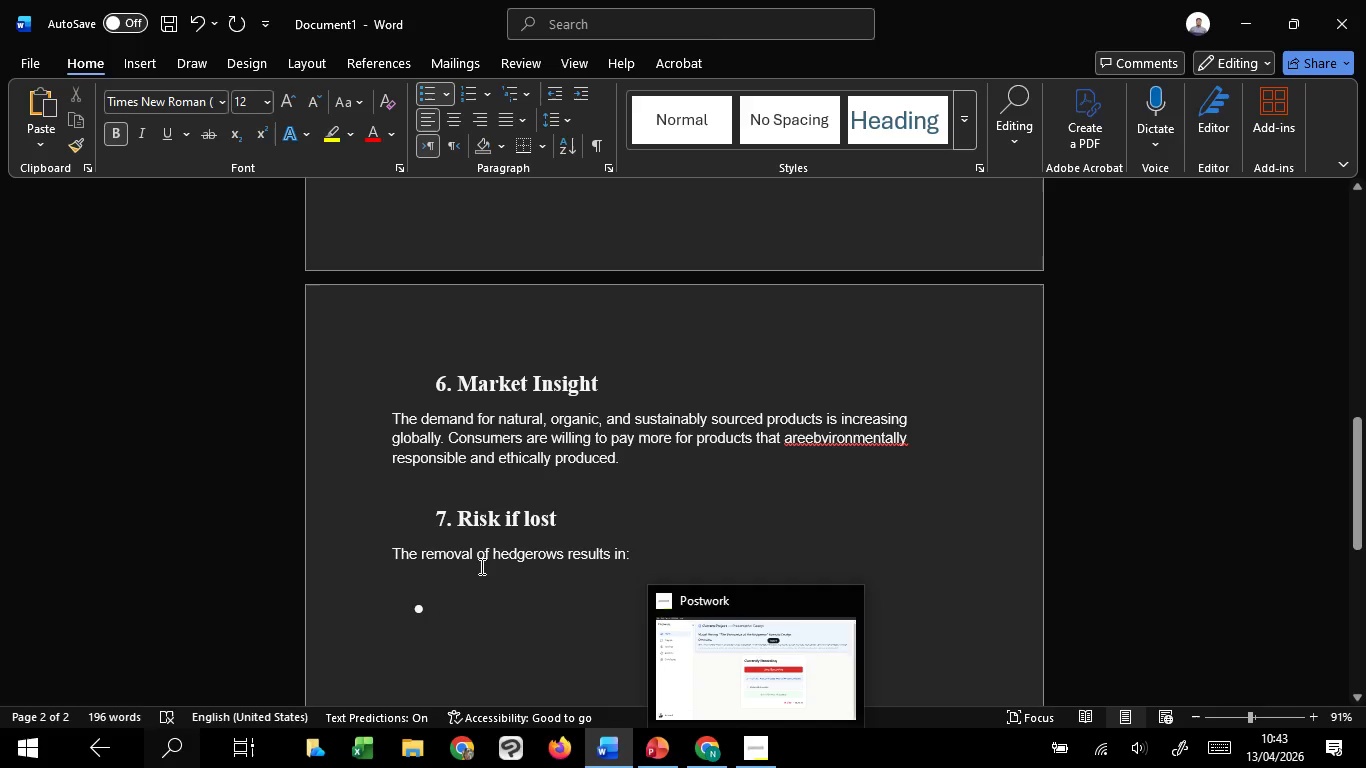 
left_click([480, 566])
 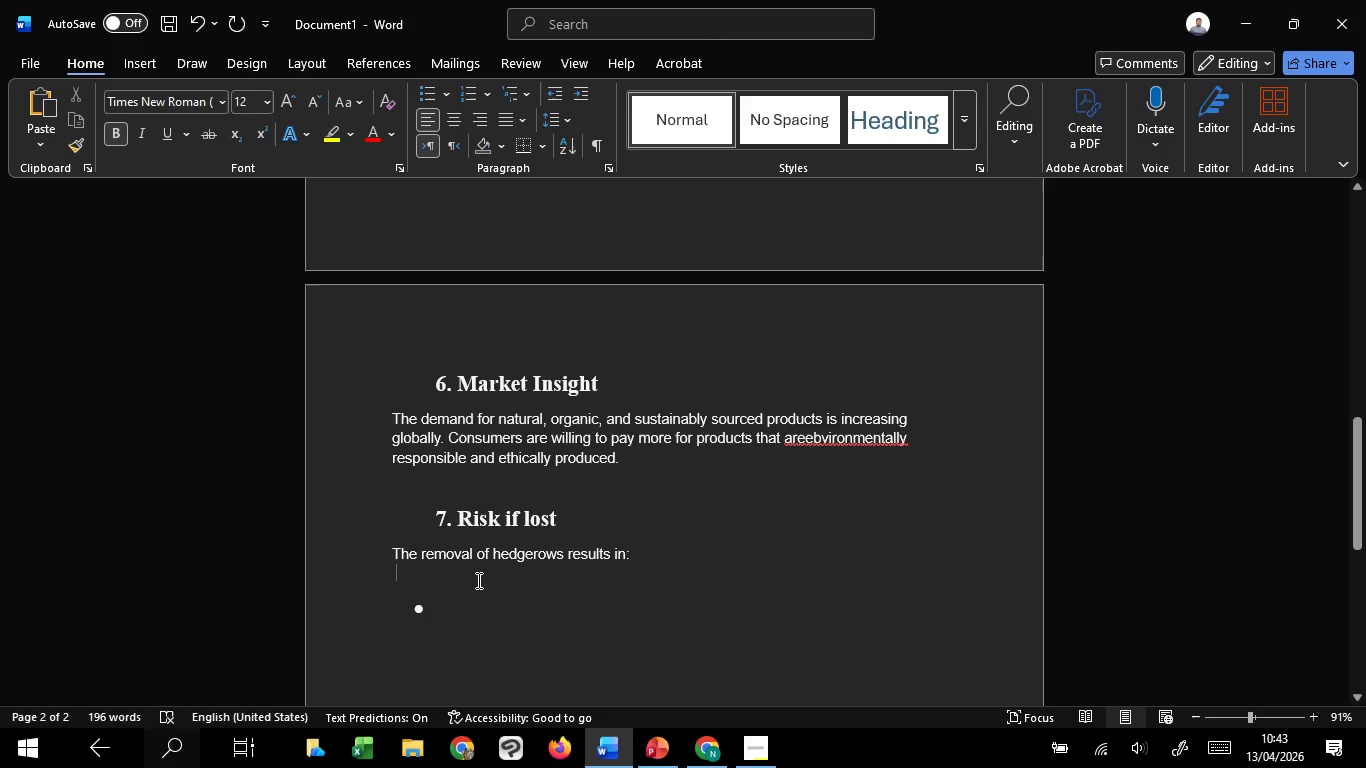 
key(Backspace)
 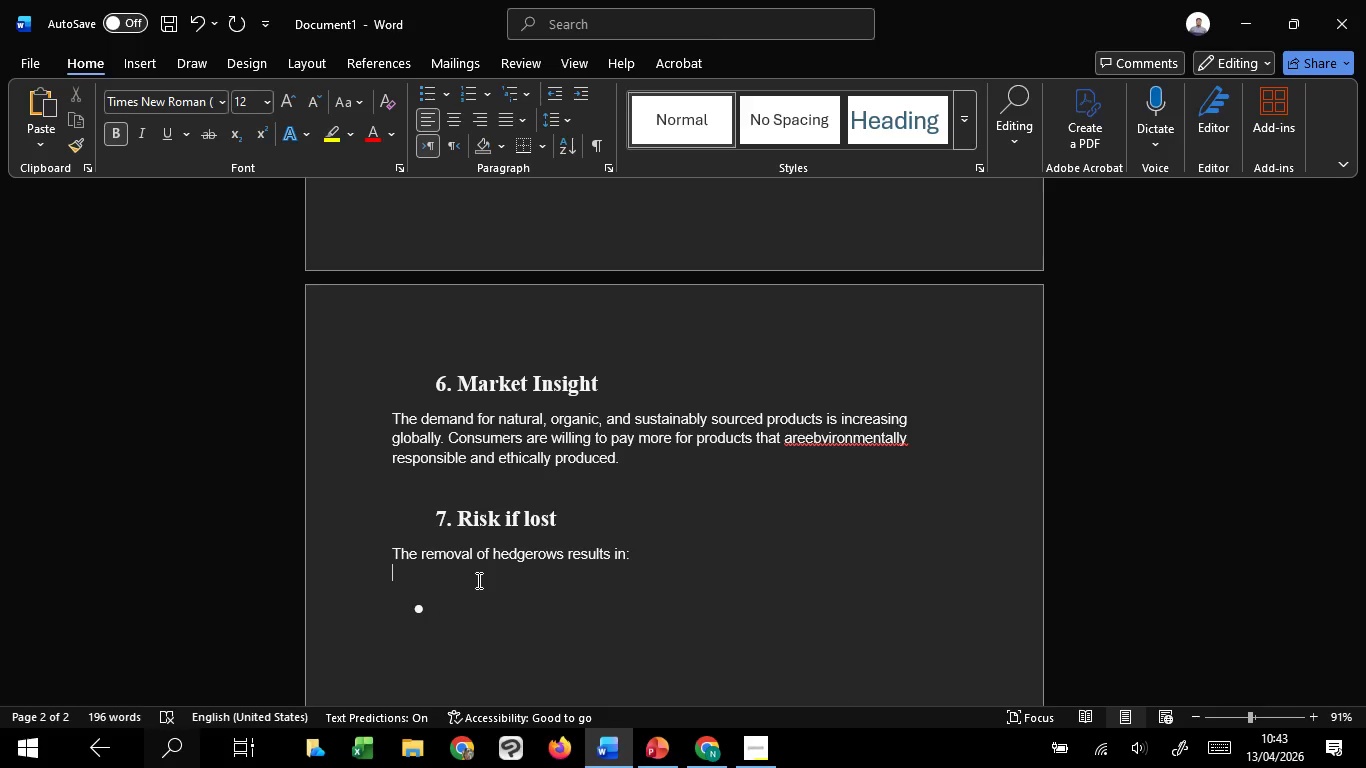 
key(Backspace)
 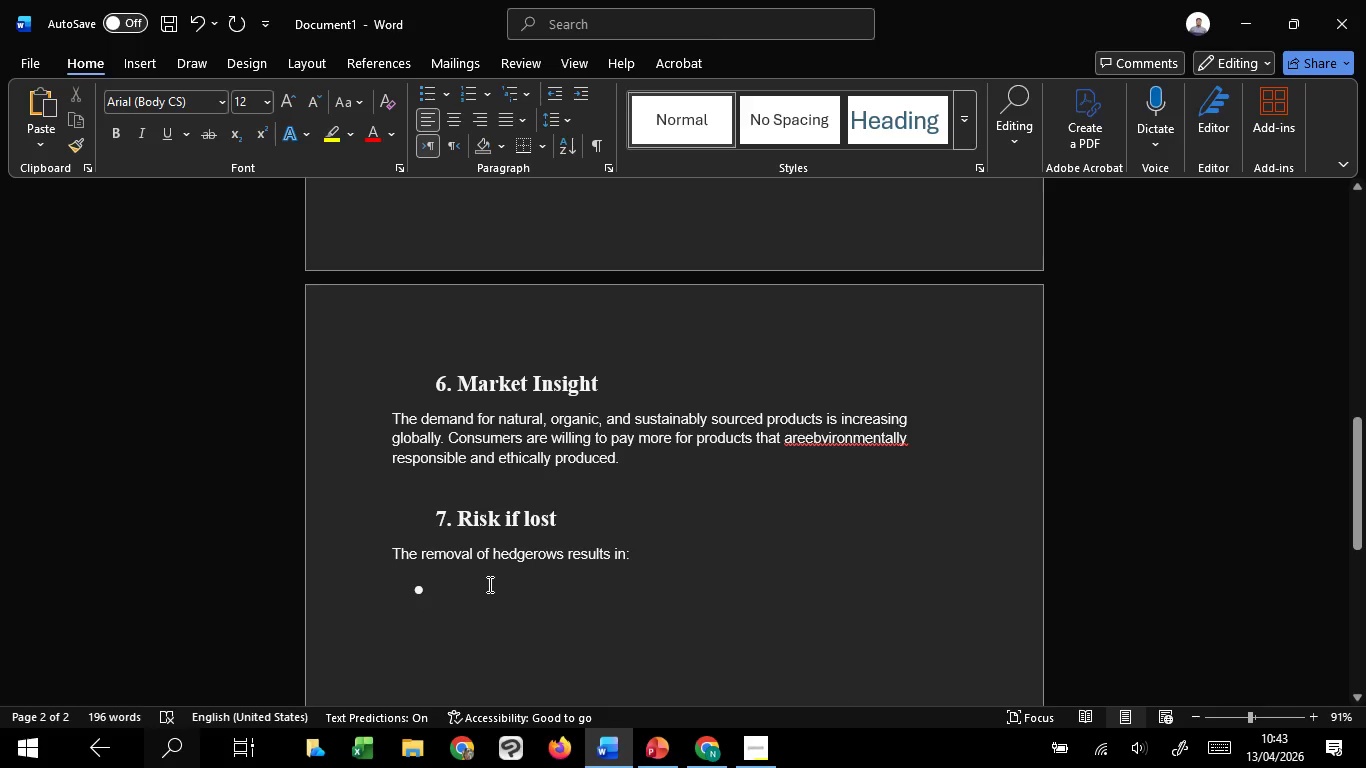 
left_click([488, 584])
 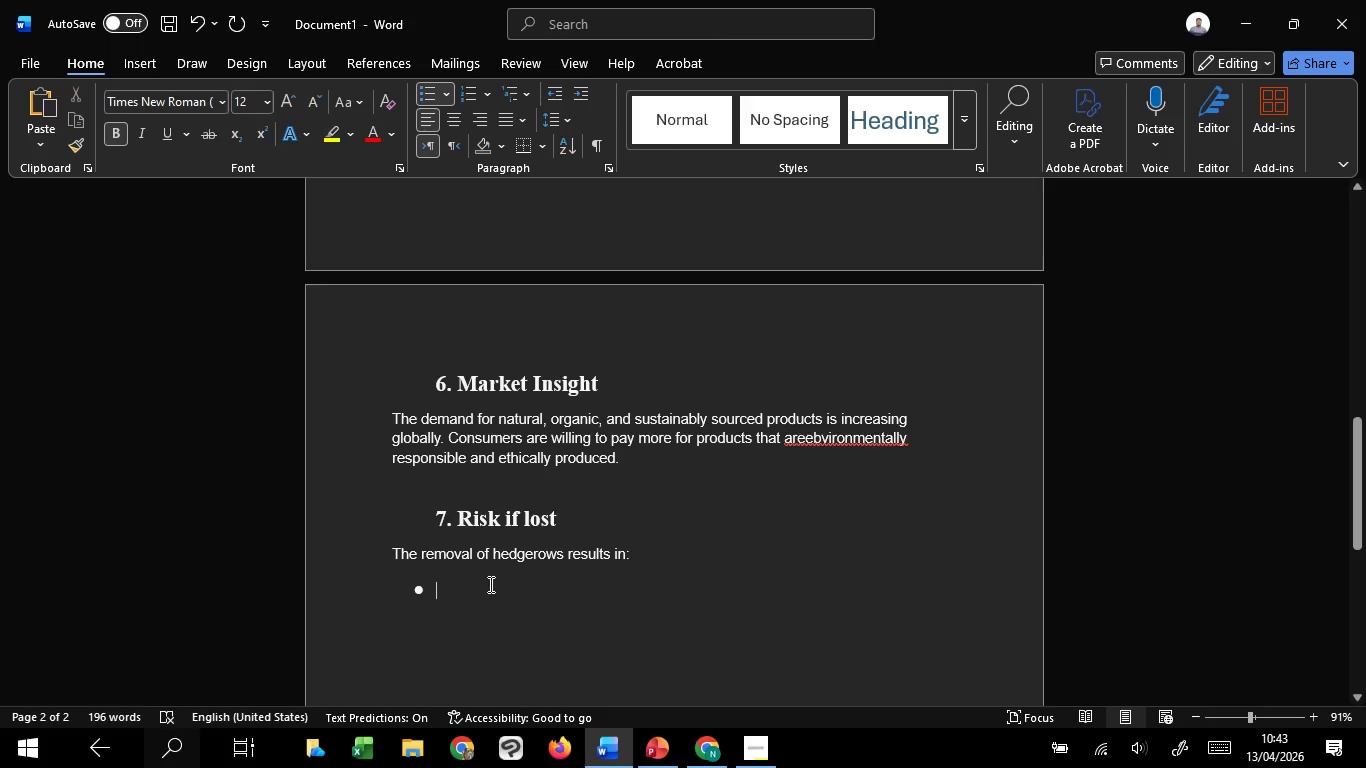 
wait(6.17)
 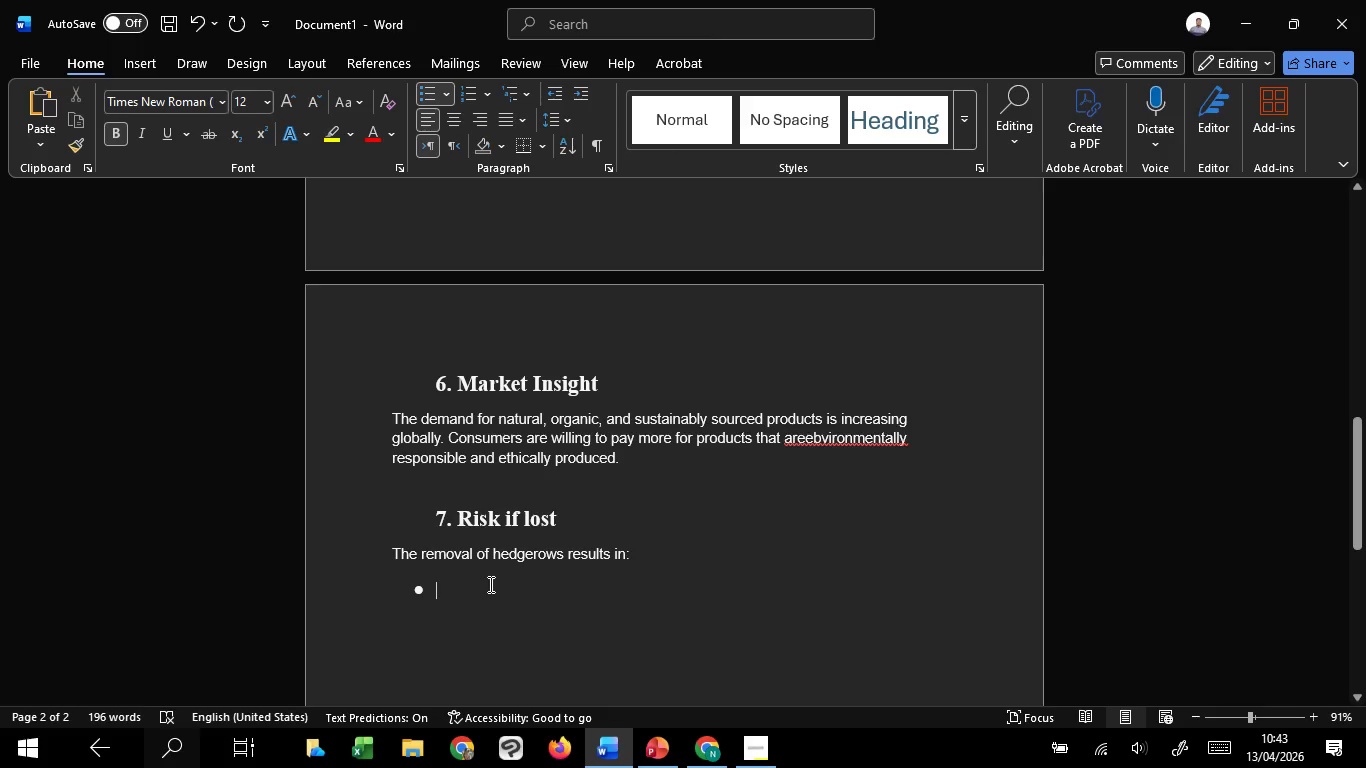 
type(LOSS)
key(Backspace)
key(Backspace)
key(Backspace)
 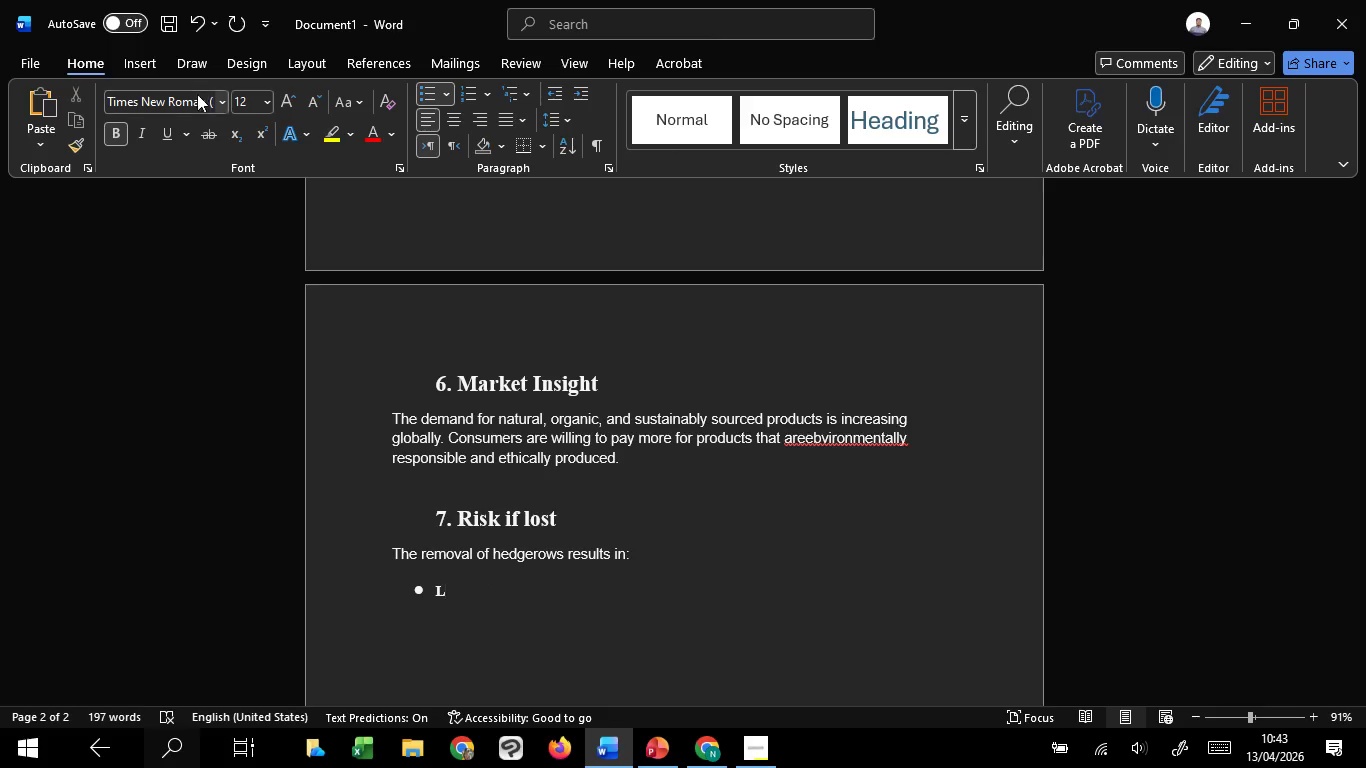 
left_click([197, 107])
 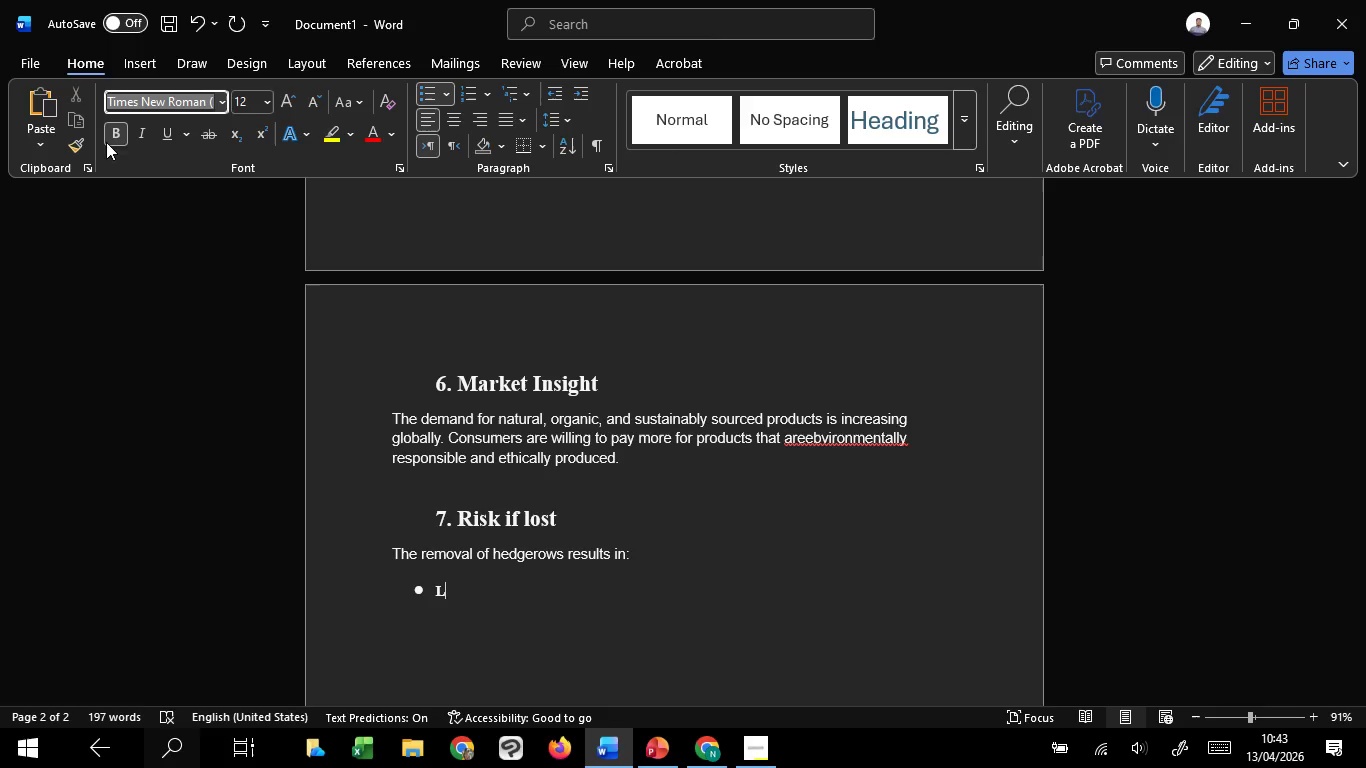 
left_click([117, 131])
 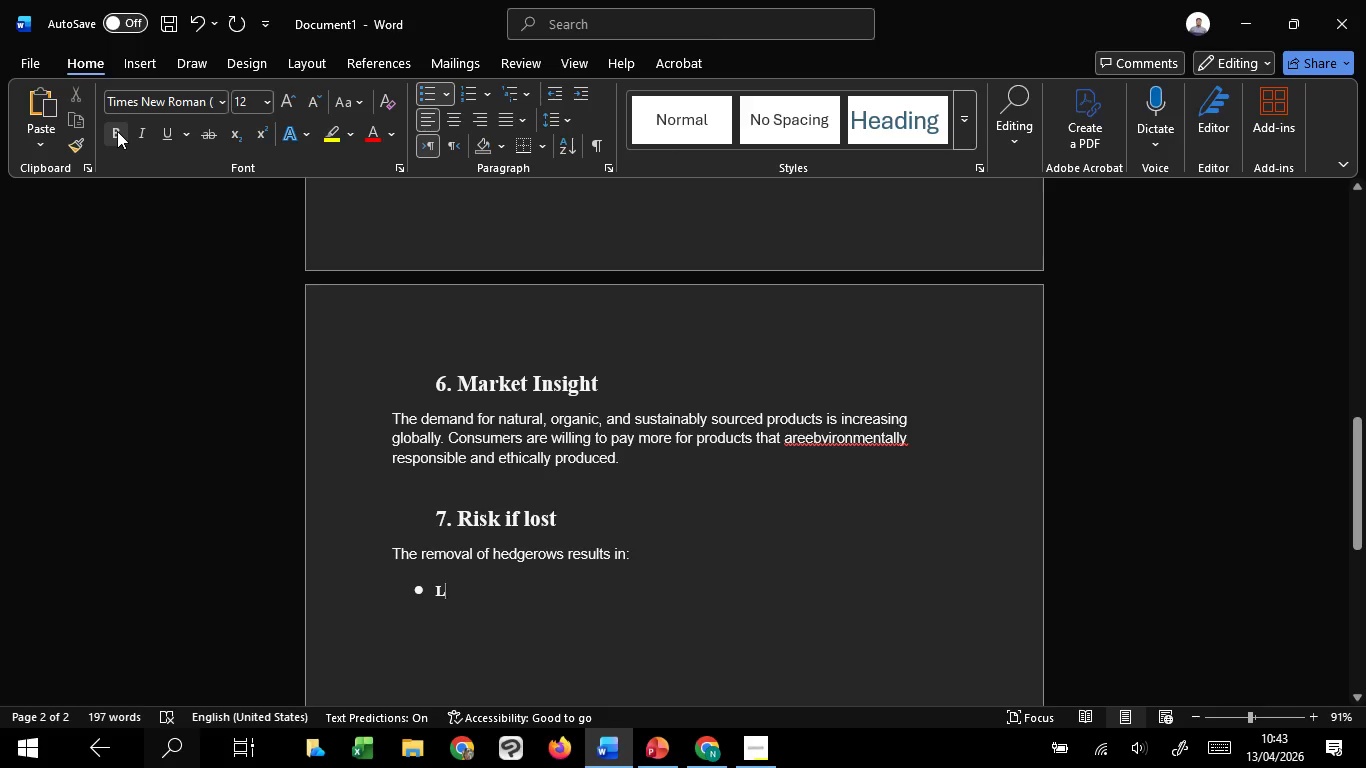 
key(Backspace)
 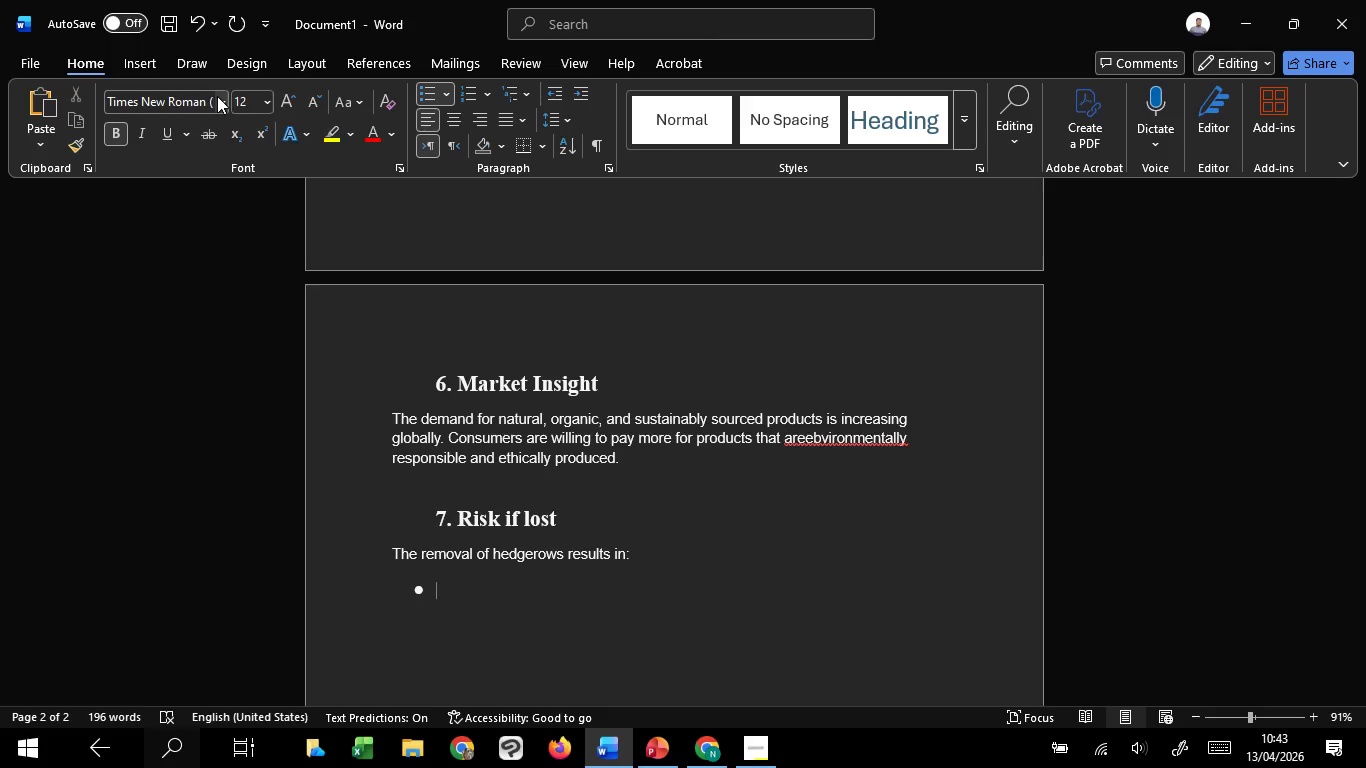 
left_click([217, 96])
 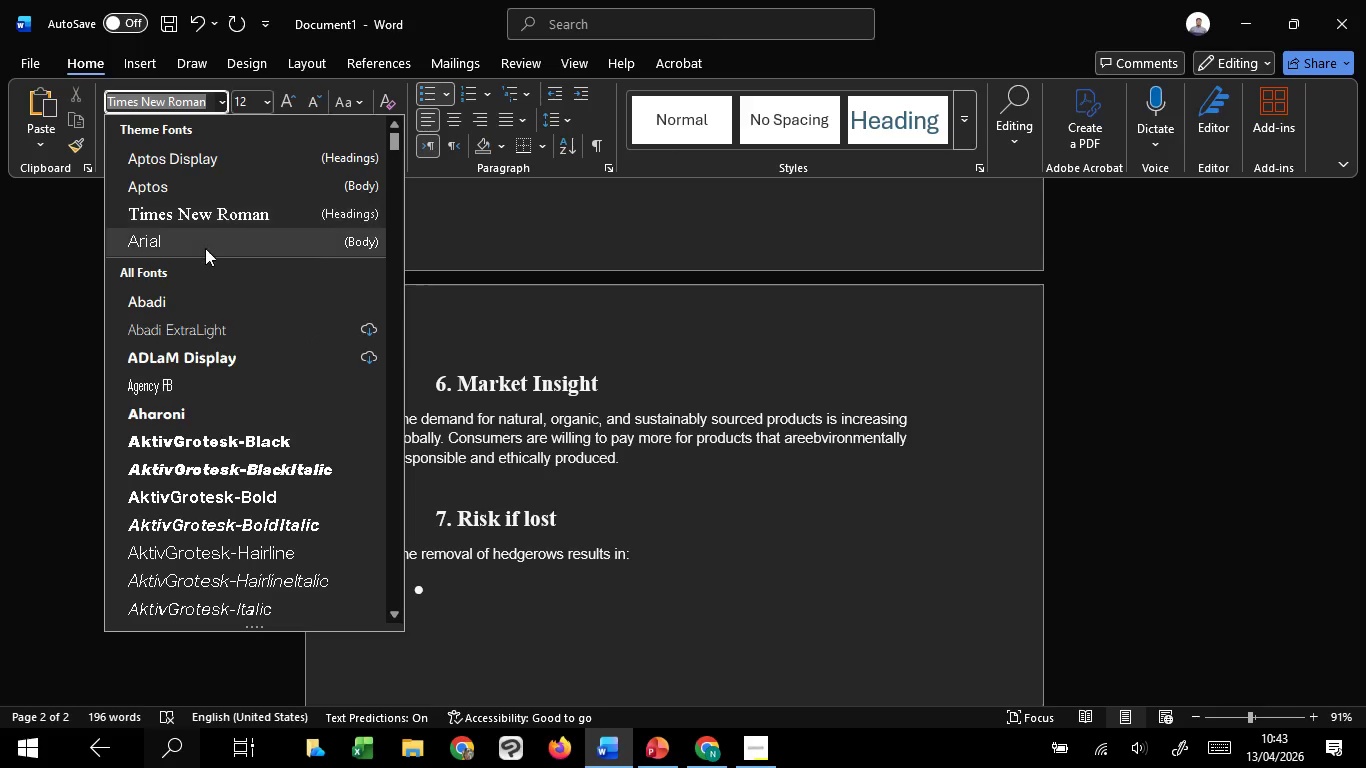 
left_click([206, 249])
 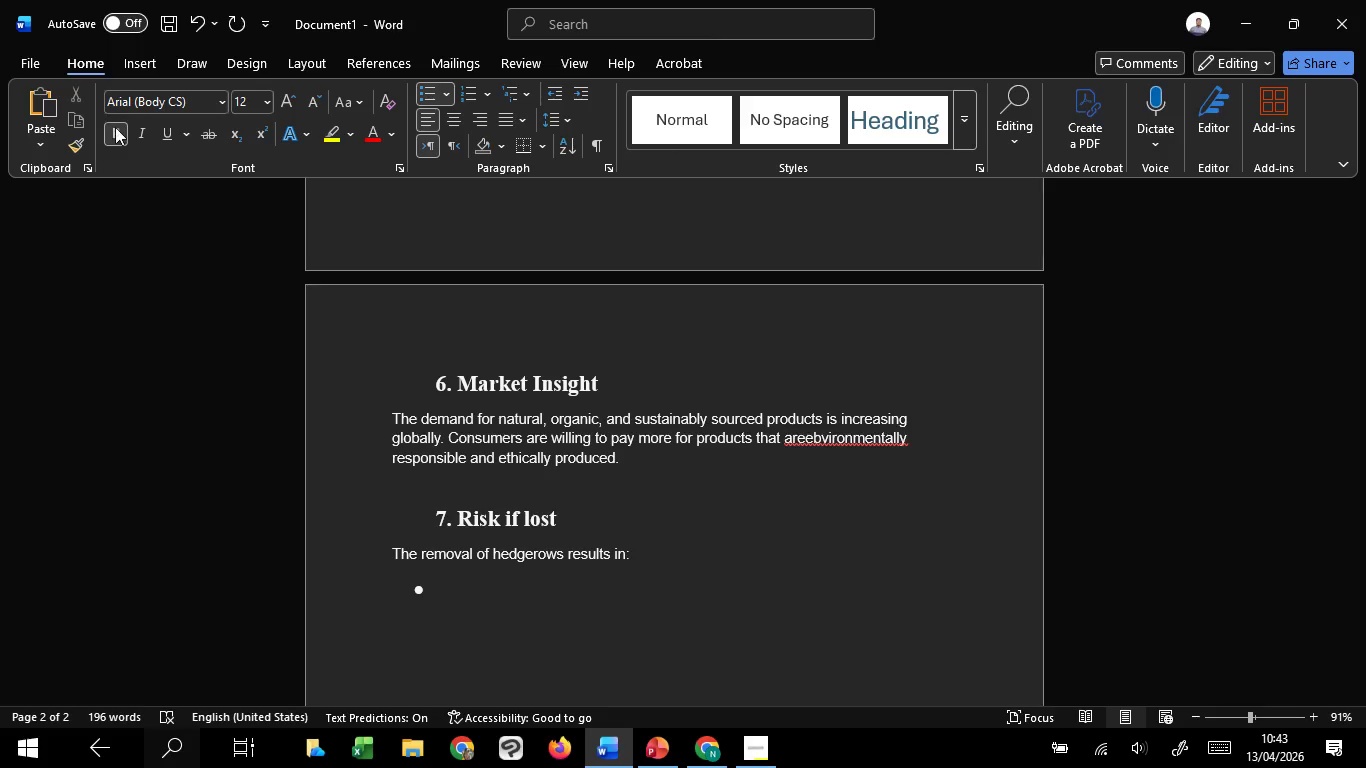 
left_click([115, 128])
 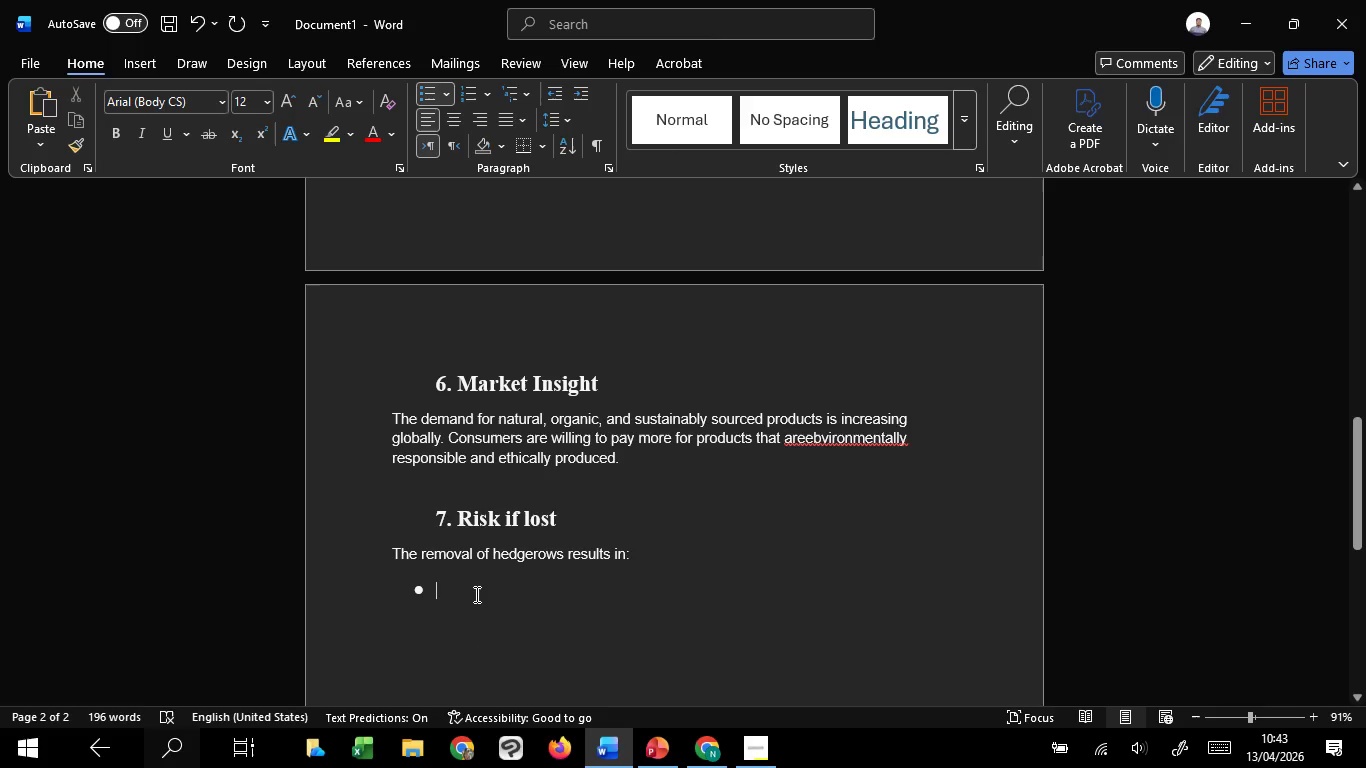 
type(Los )
 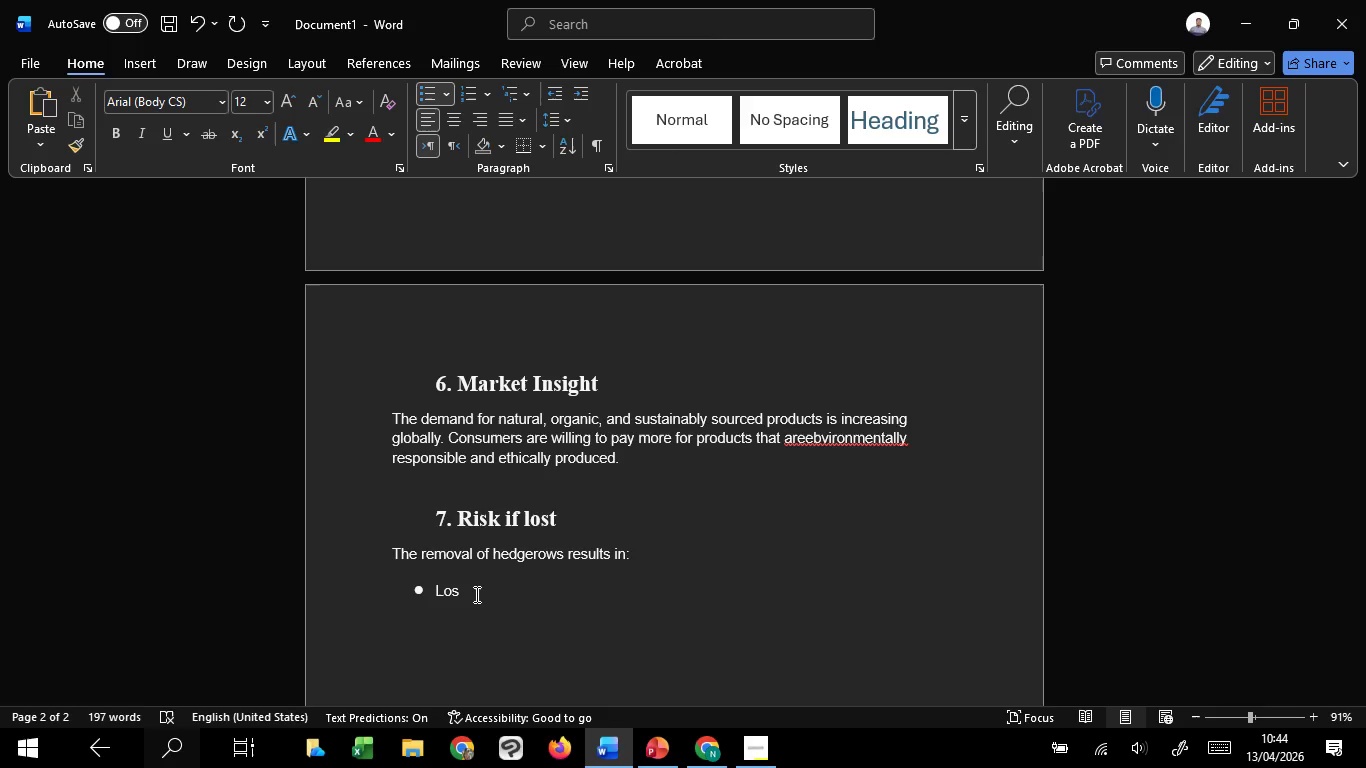 
type(OF BIODIVERSITY)
 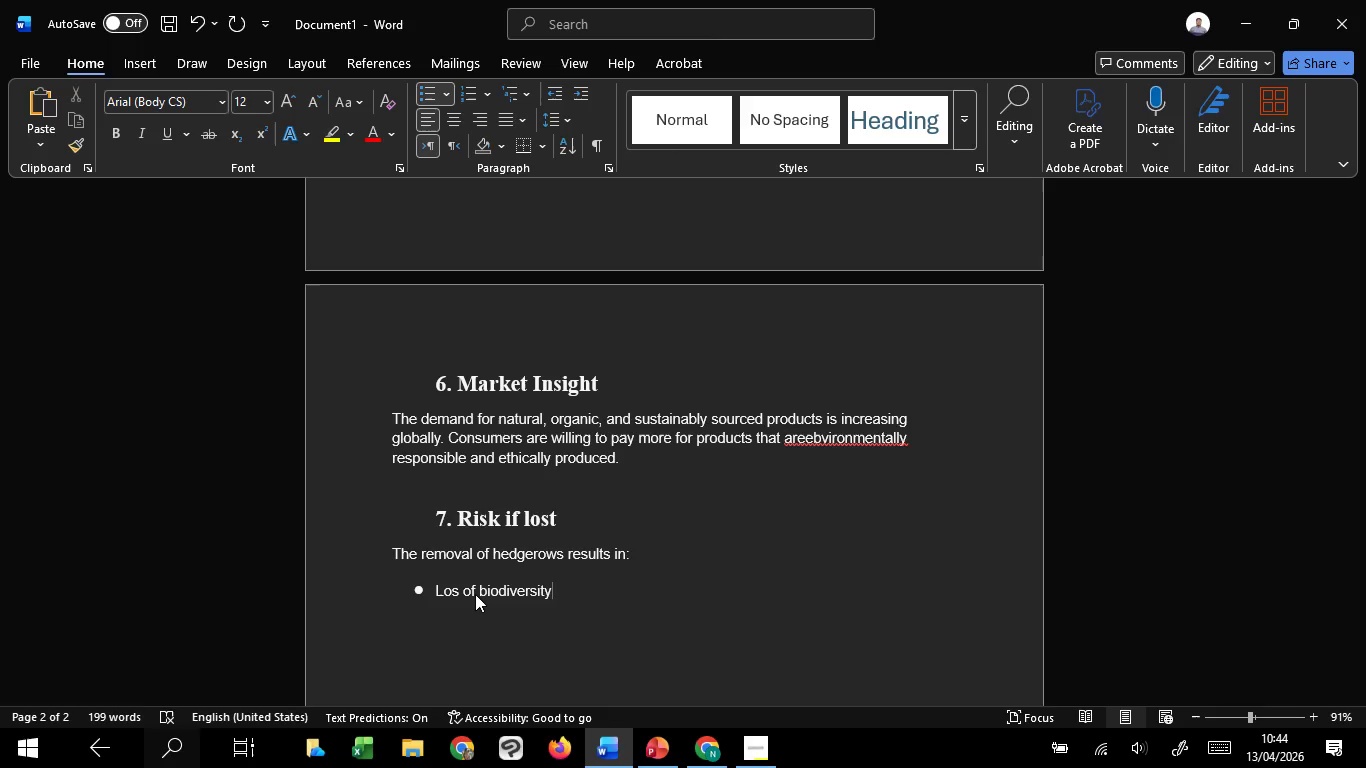 
key(Enter)
 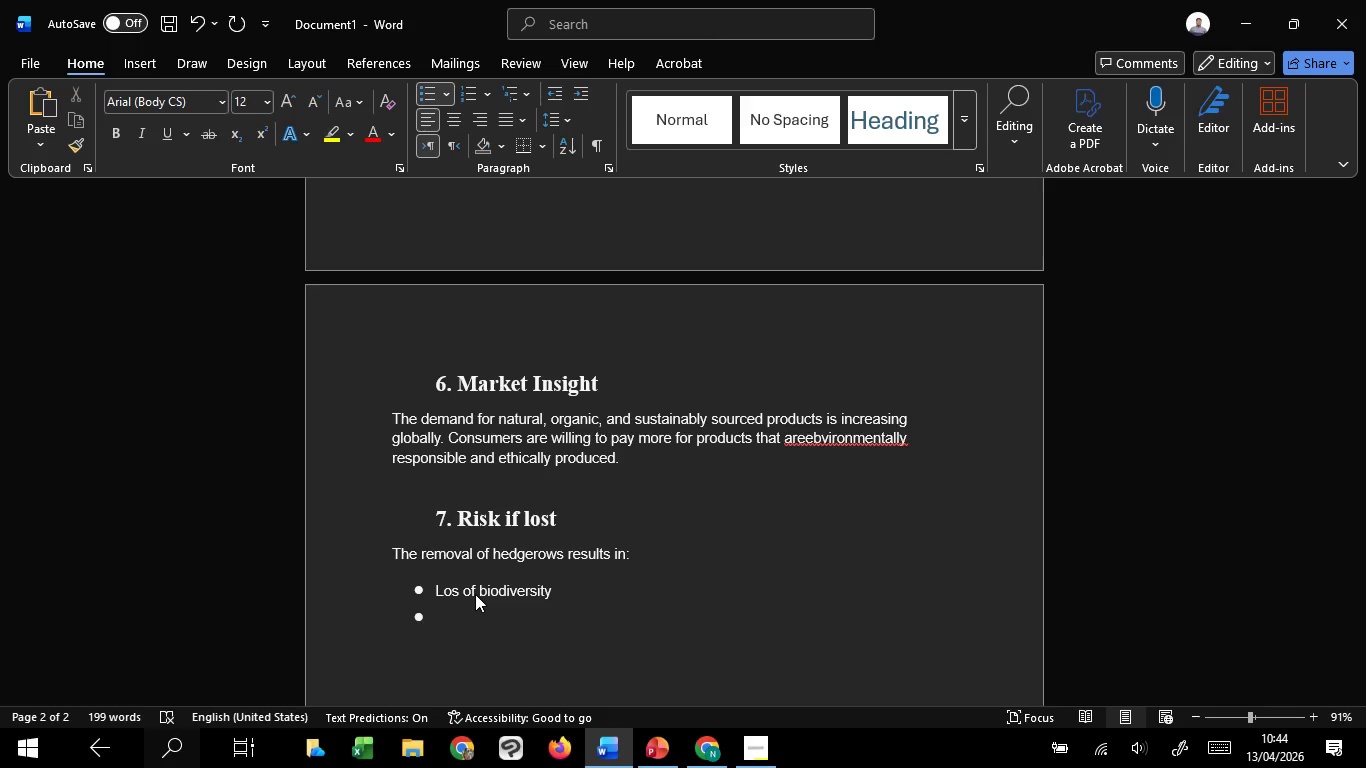 
wait(5.22)
 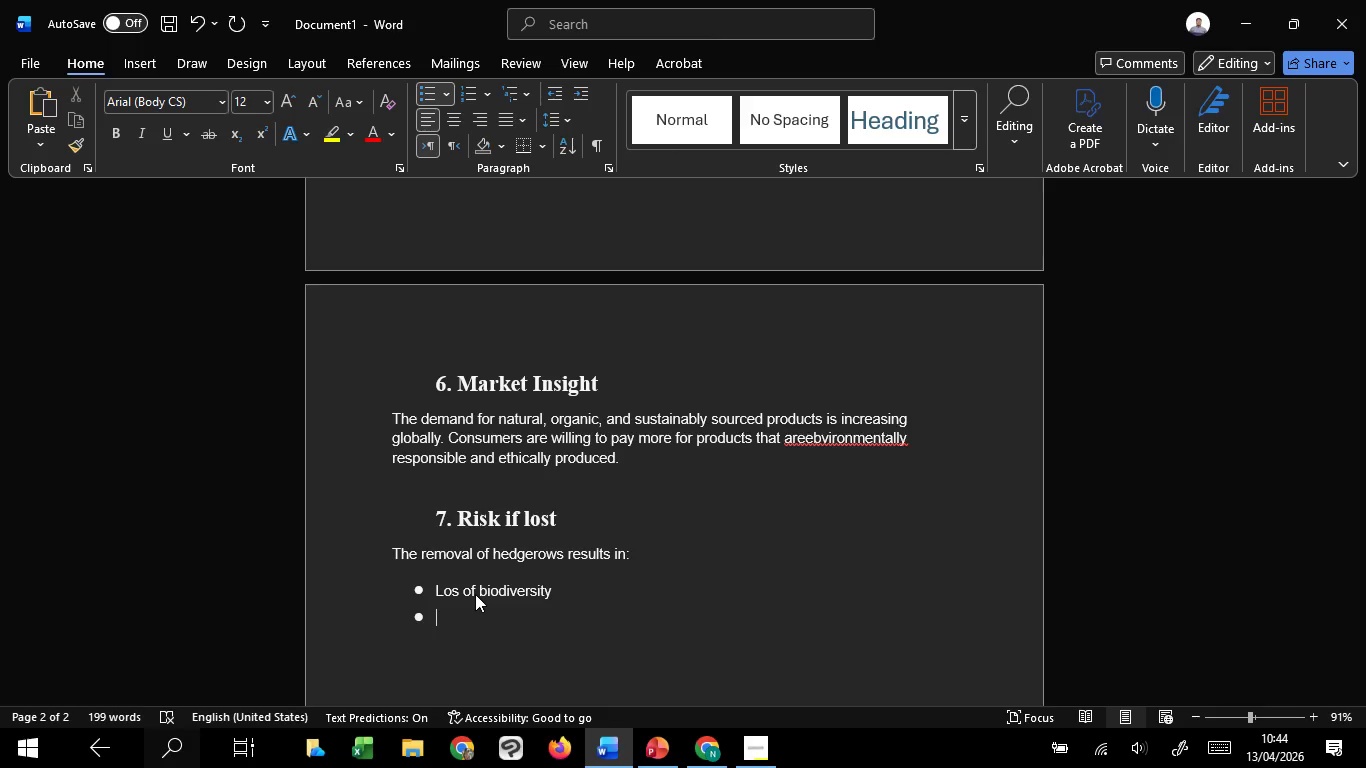 
type(Soil degradation)
 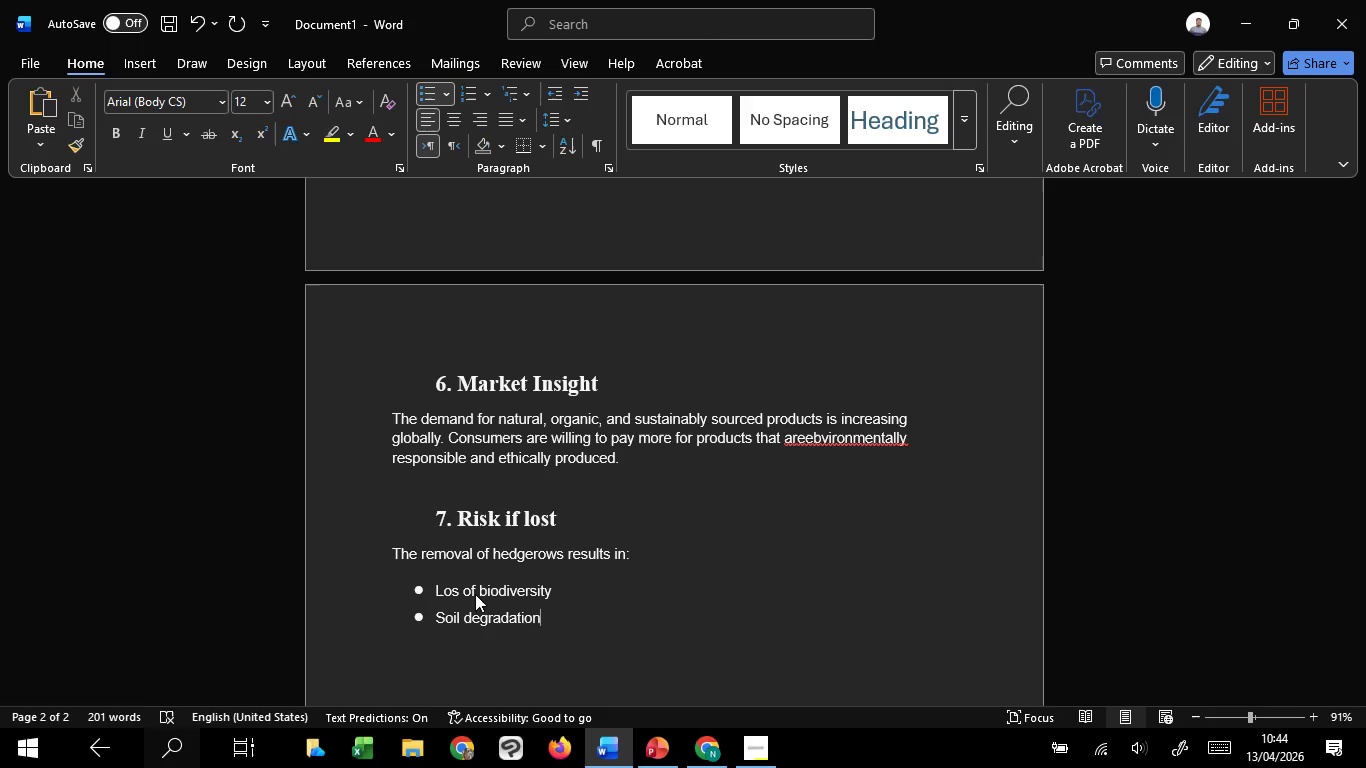 
key(Enter)
 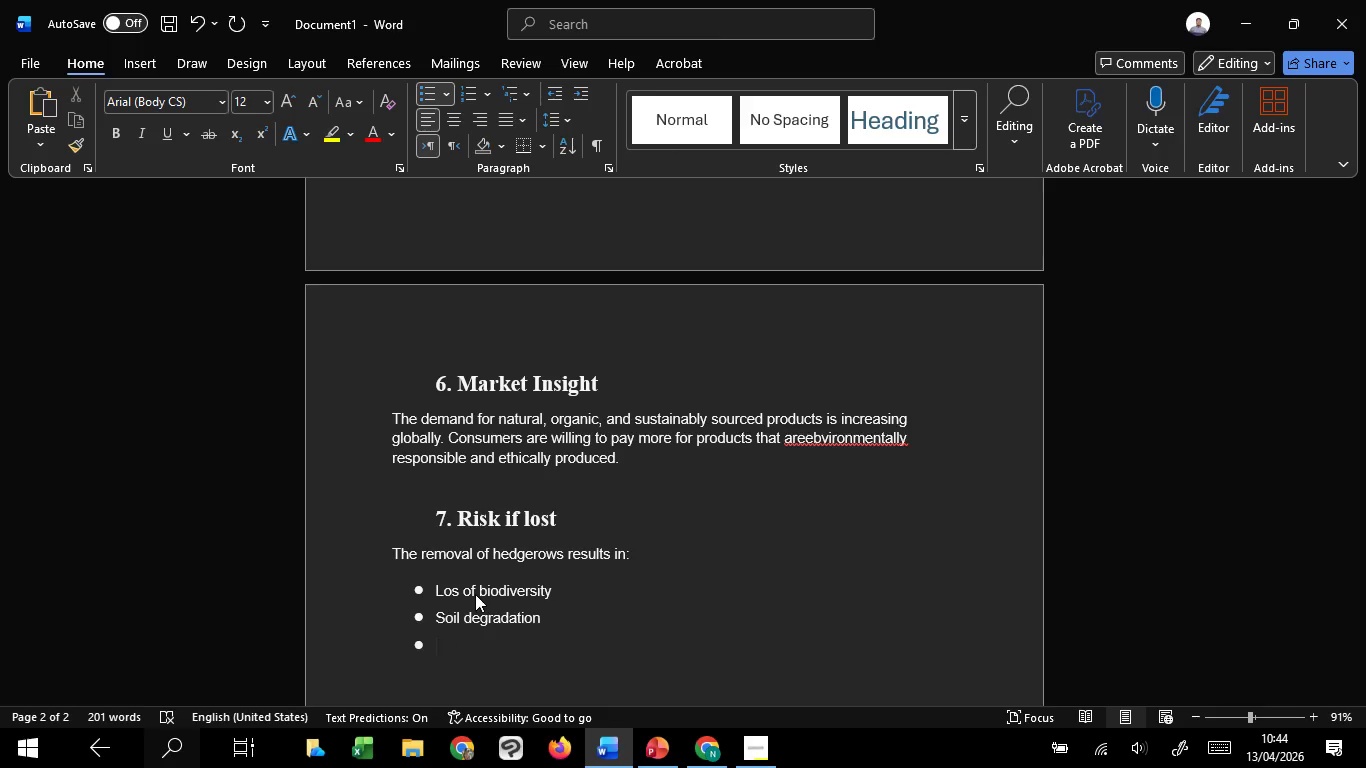 
type(Reduced ecosystem)
 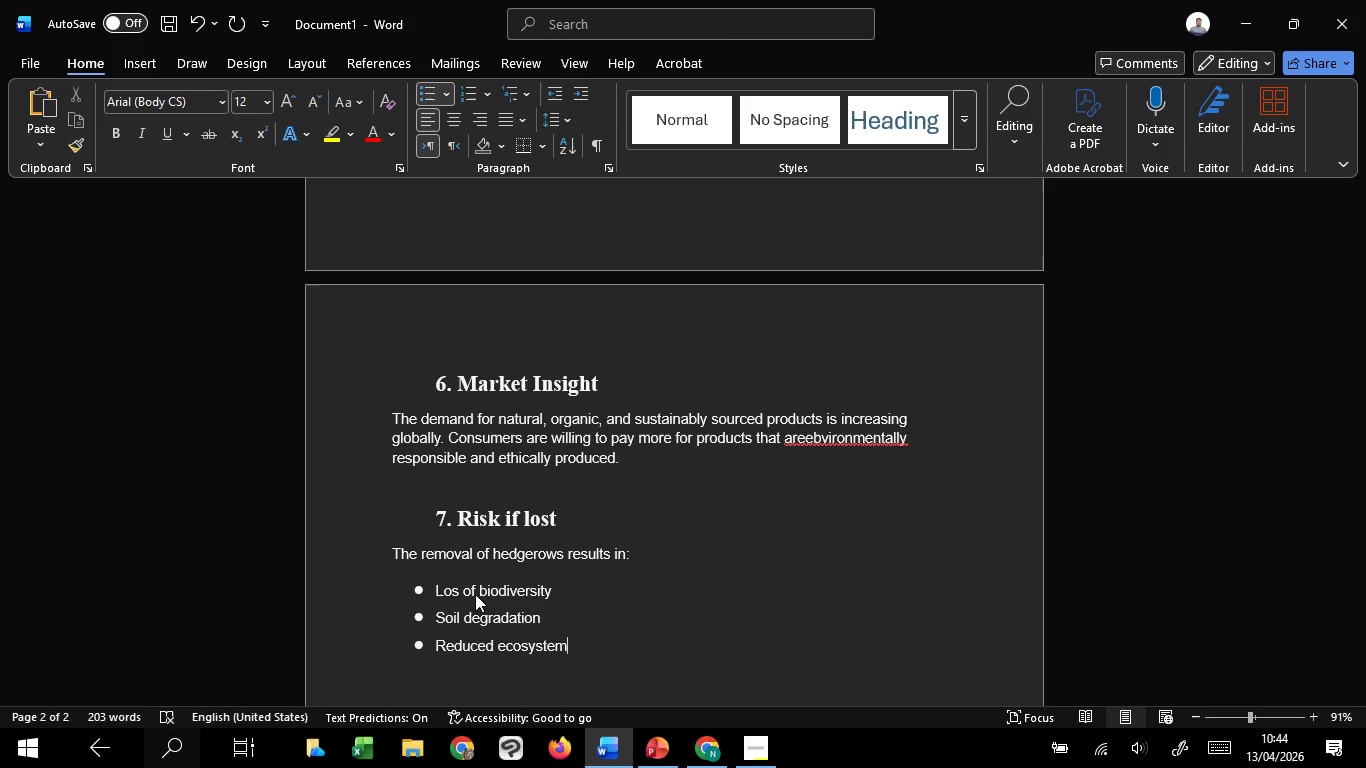 
type( service)
 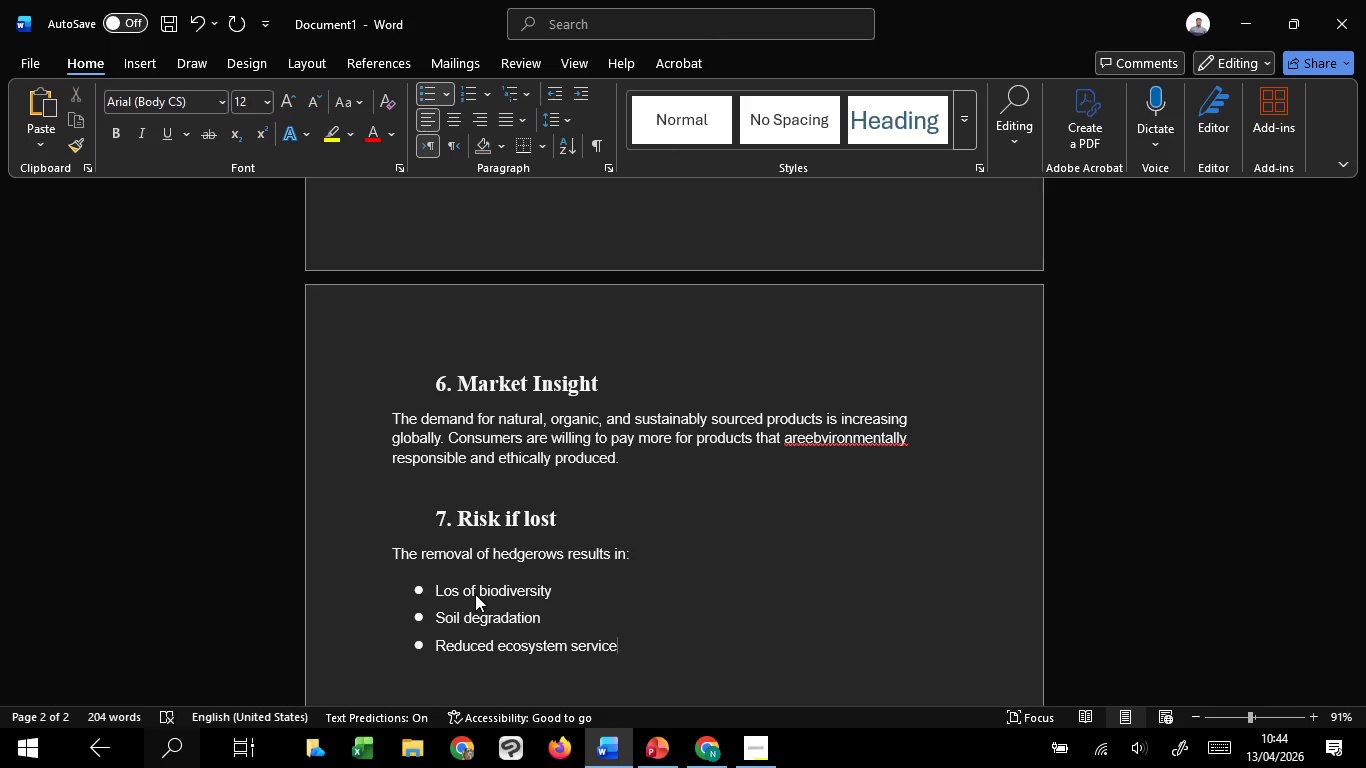 
key(Enter)
 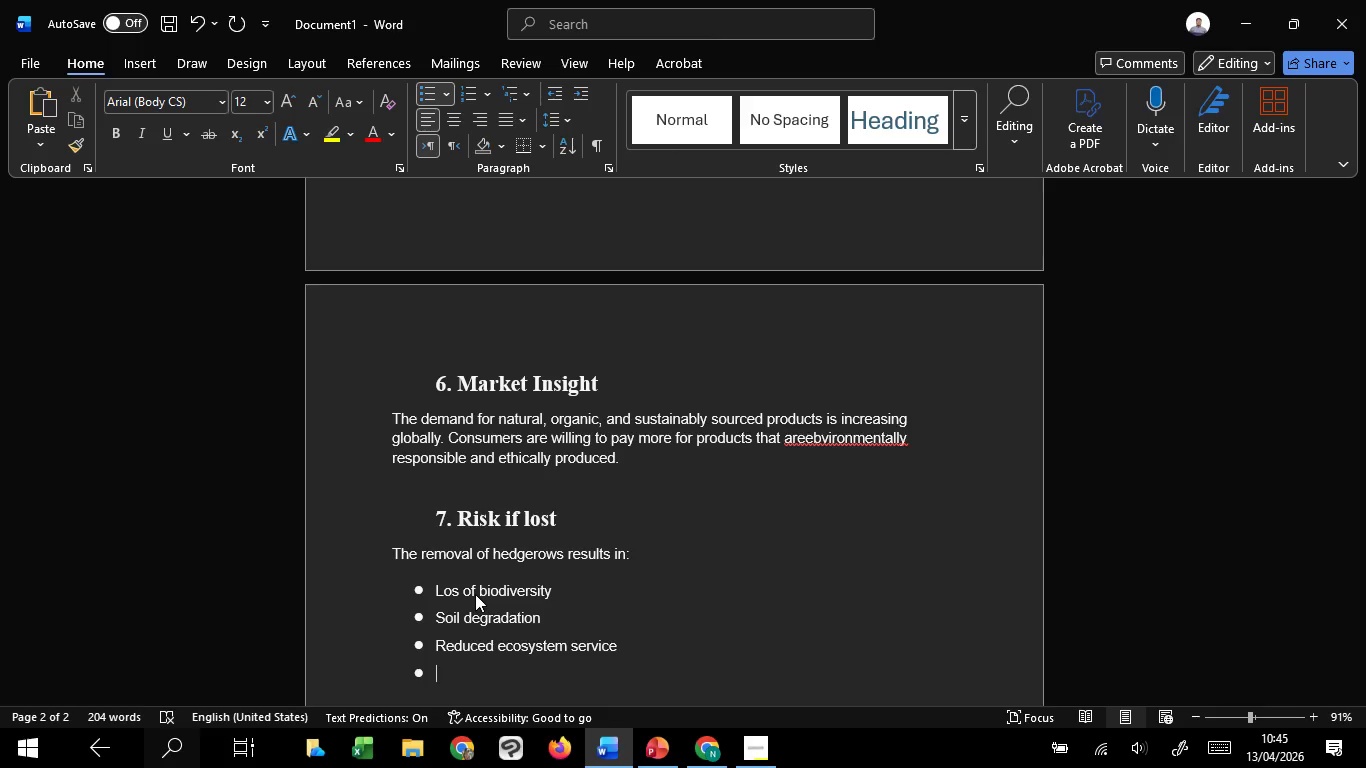 
wait(31.72)
 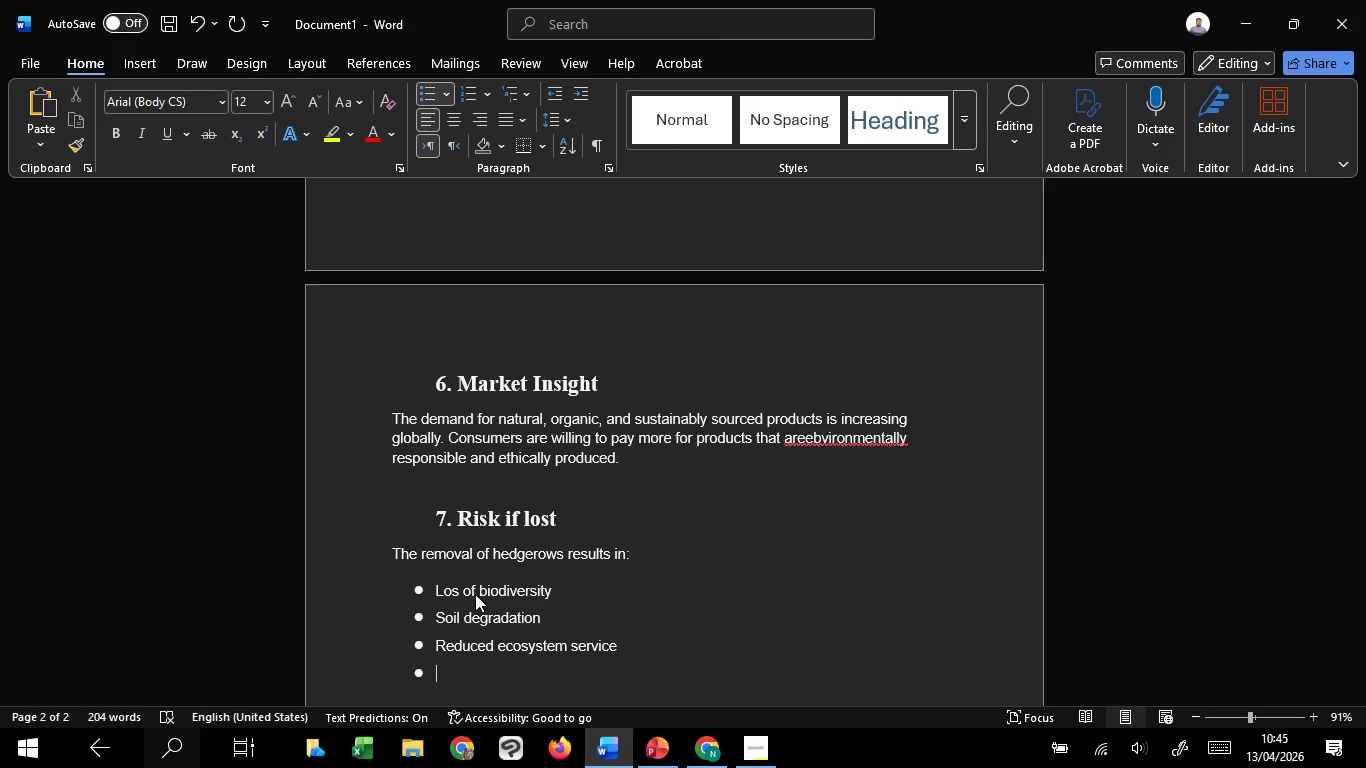 
type(Disapper)
 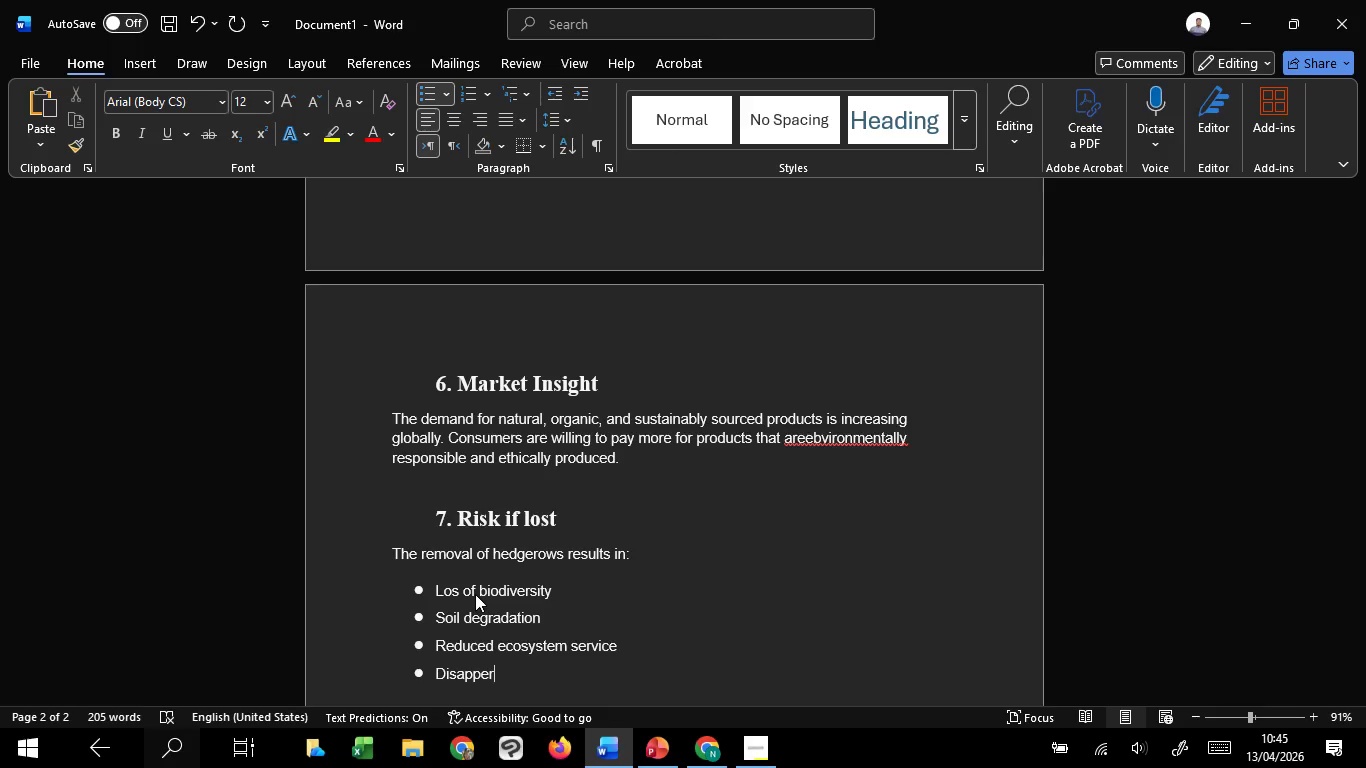 
key(Backspace)
type(arnc)
key(Backspace)
key(Backspace)
type(ance off)
key(Backspace)
type( ponte)
key(Backspace)
key(Backspace)
key(Backspace)
type(tential economic resourcea)
key(Backspace)
type(s.)
 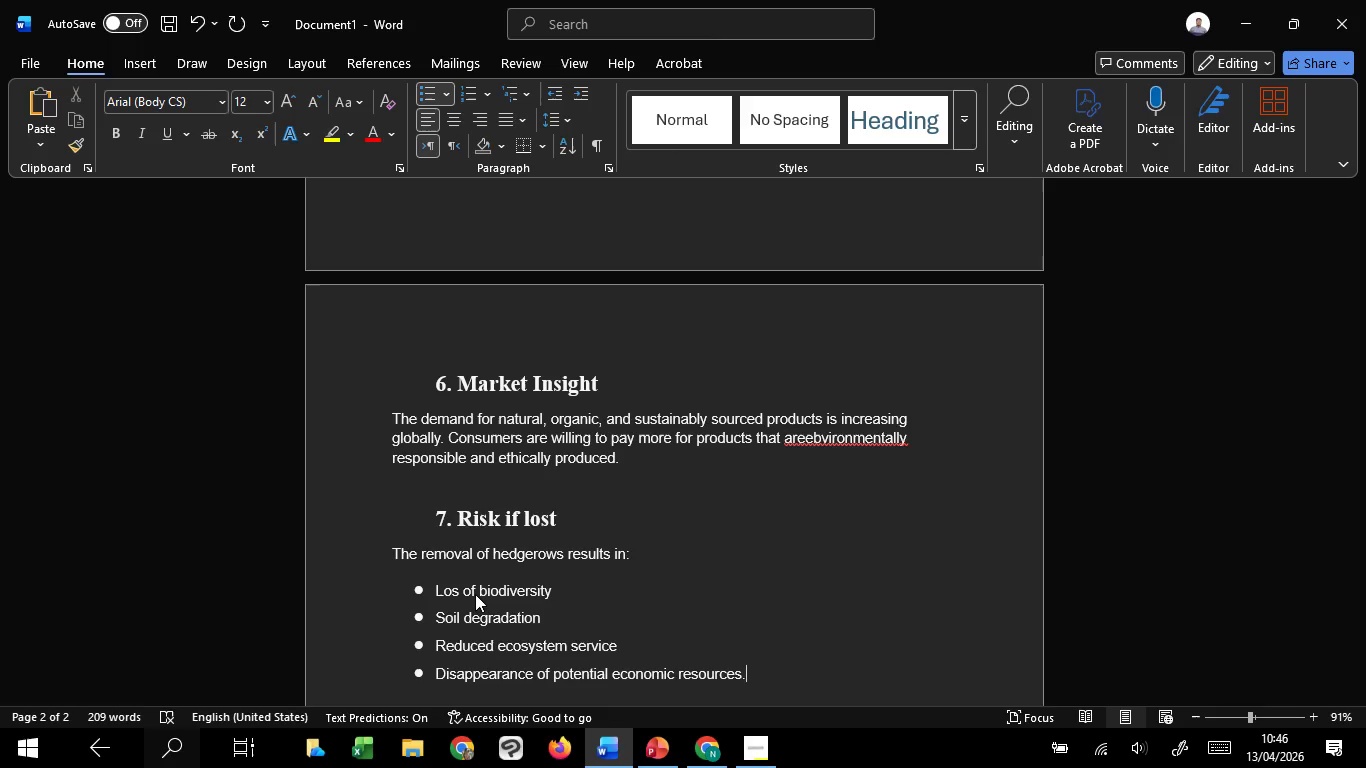 
key(Enter)
 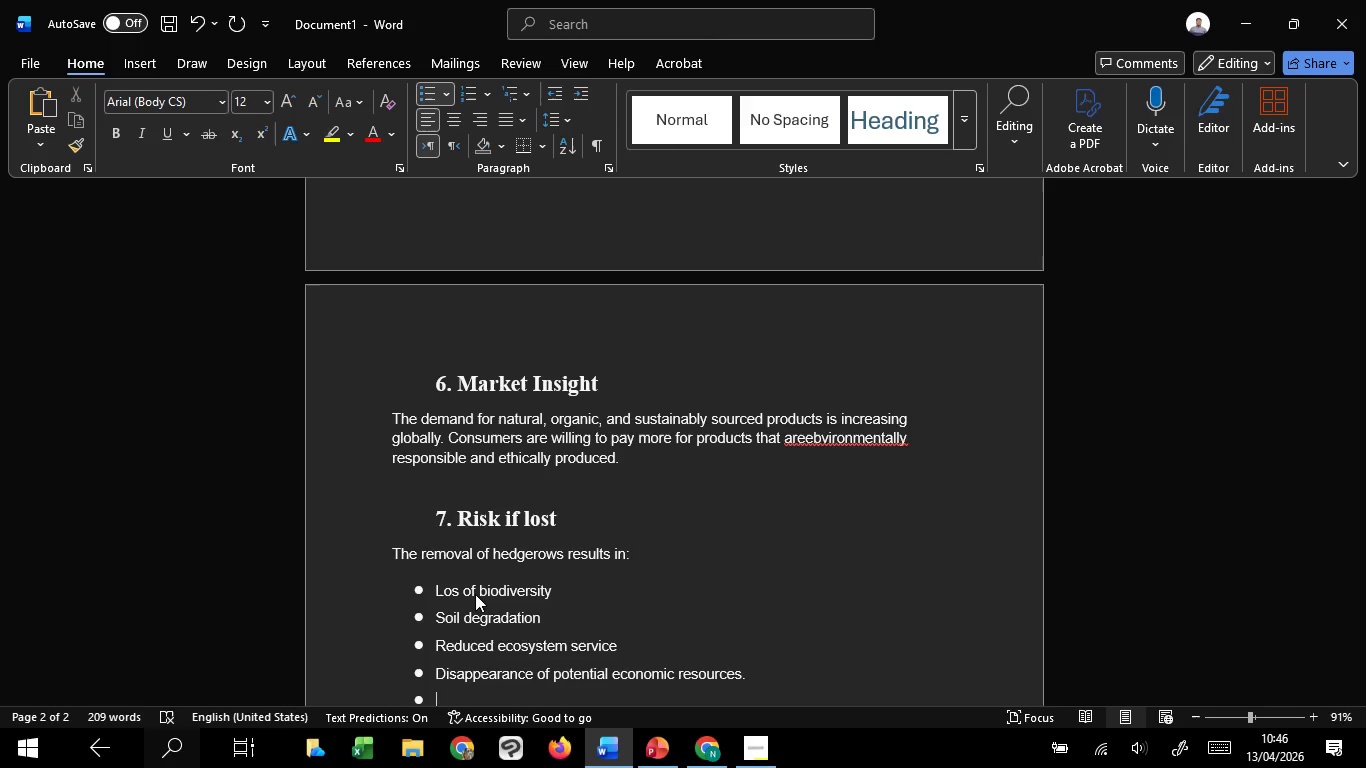 
key(Enter)
 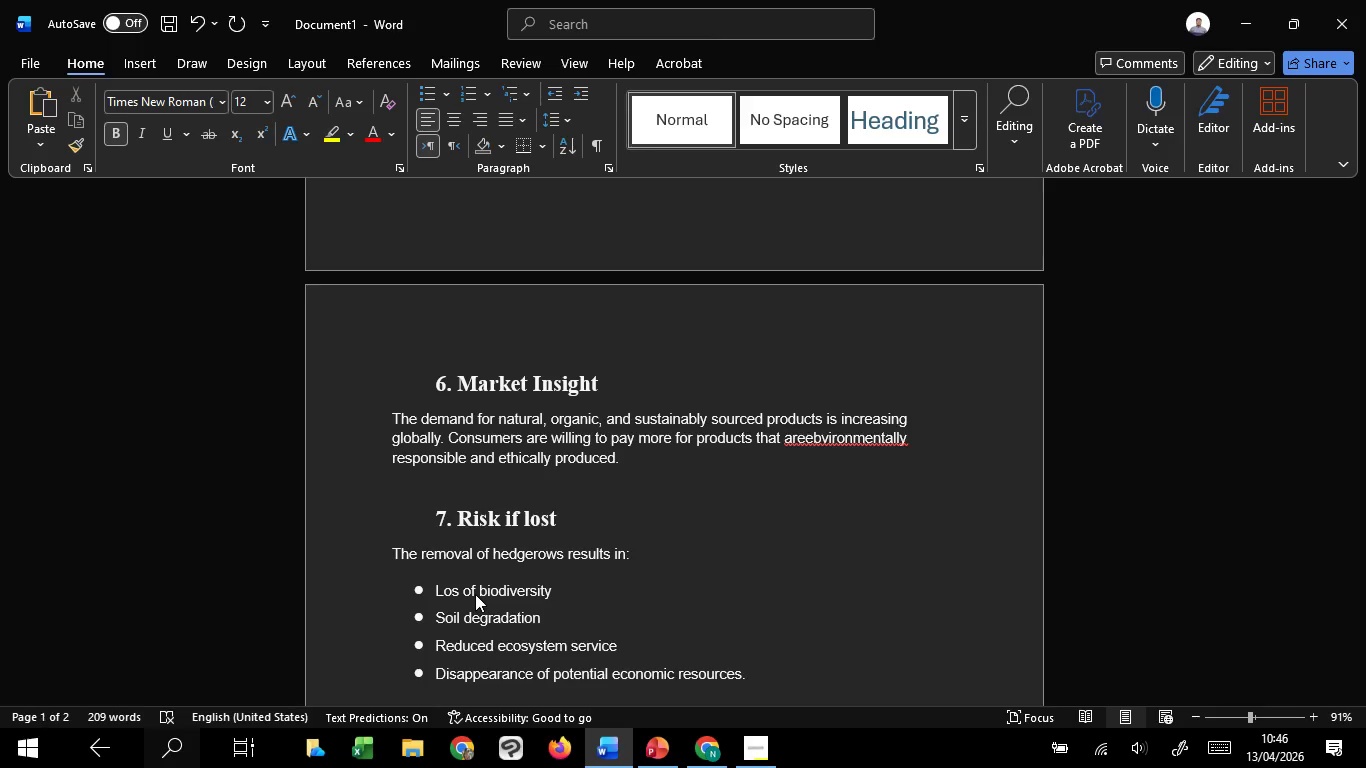 
key(Enter)
 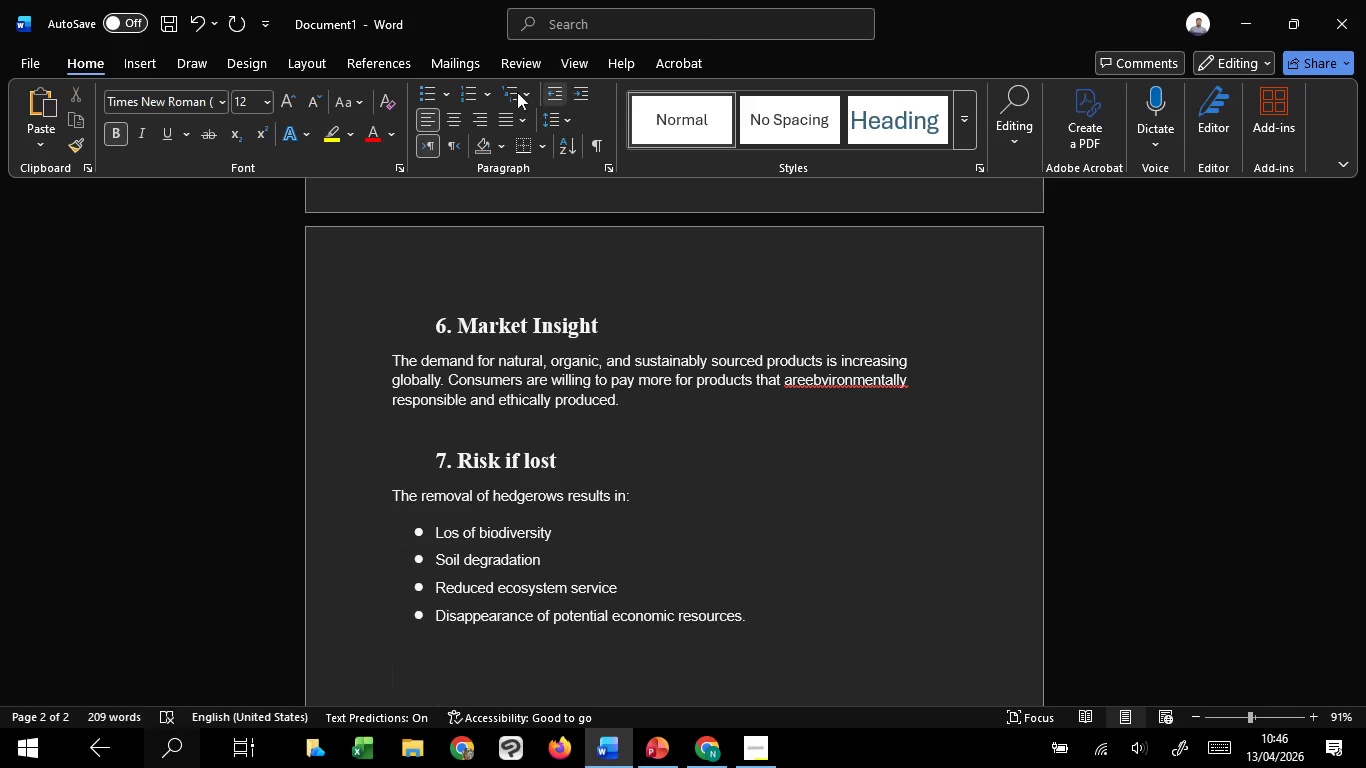 
left_click([469, 91])
 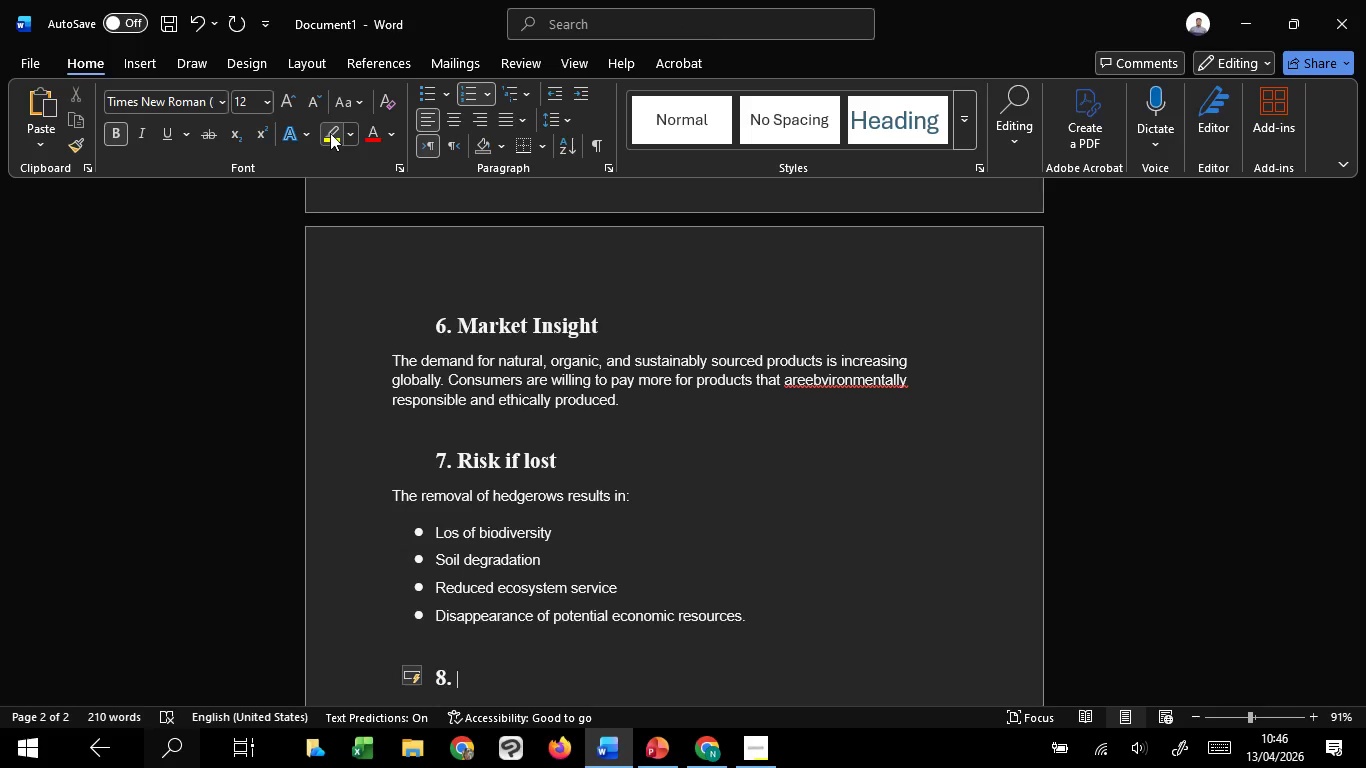 
left_click([286, 102])
 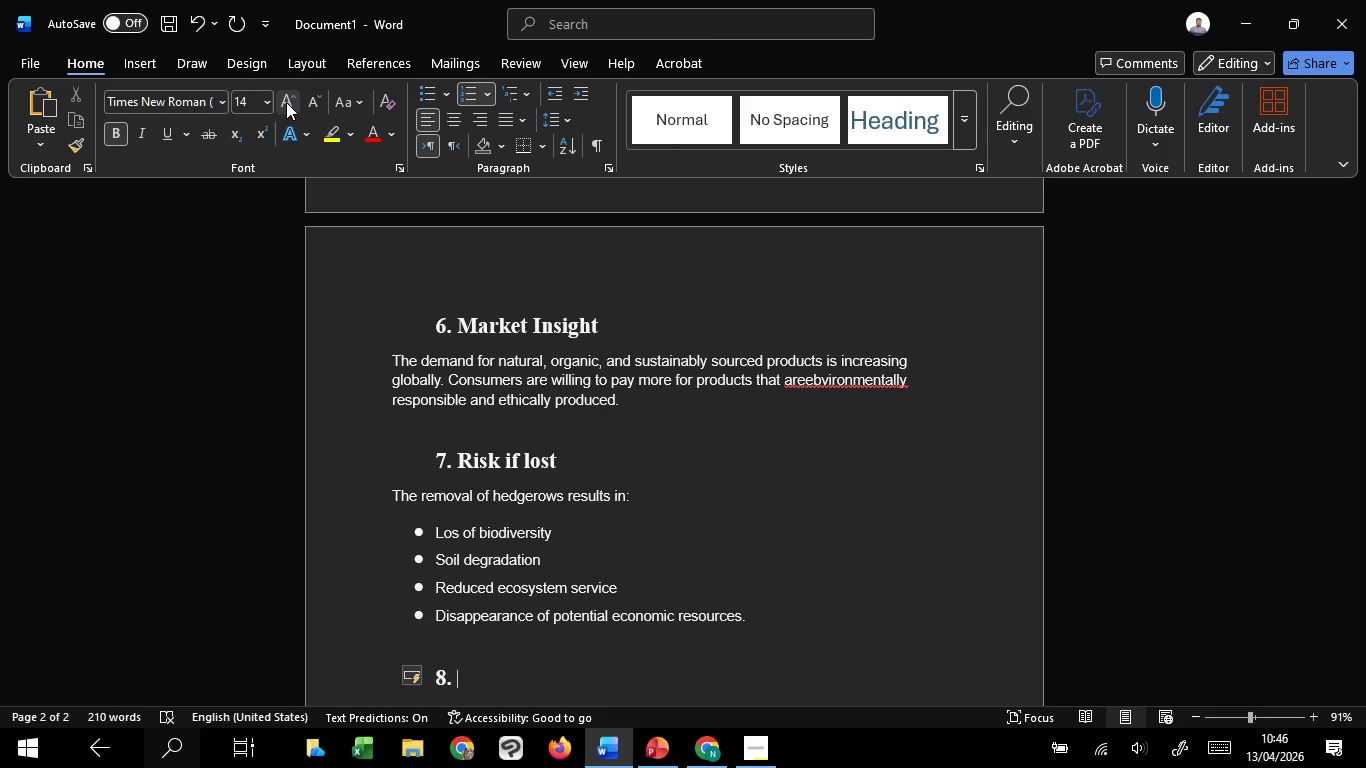 
left_click([286, 102])
 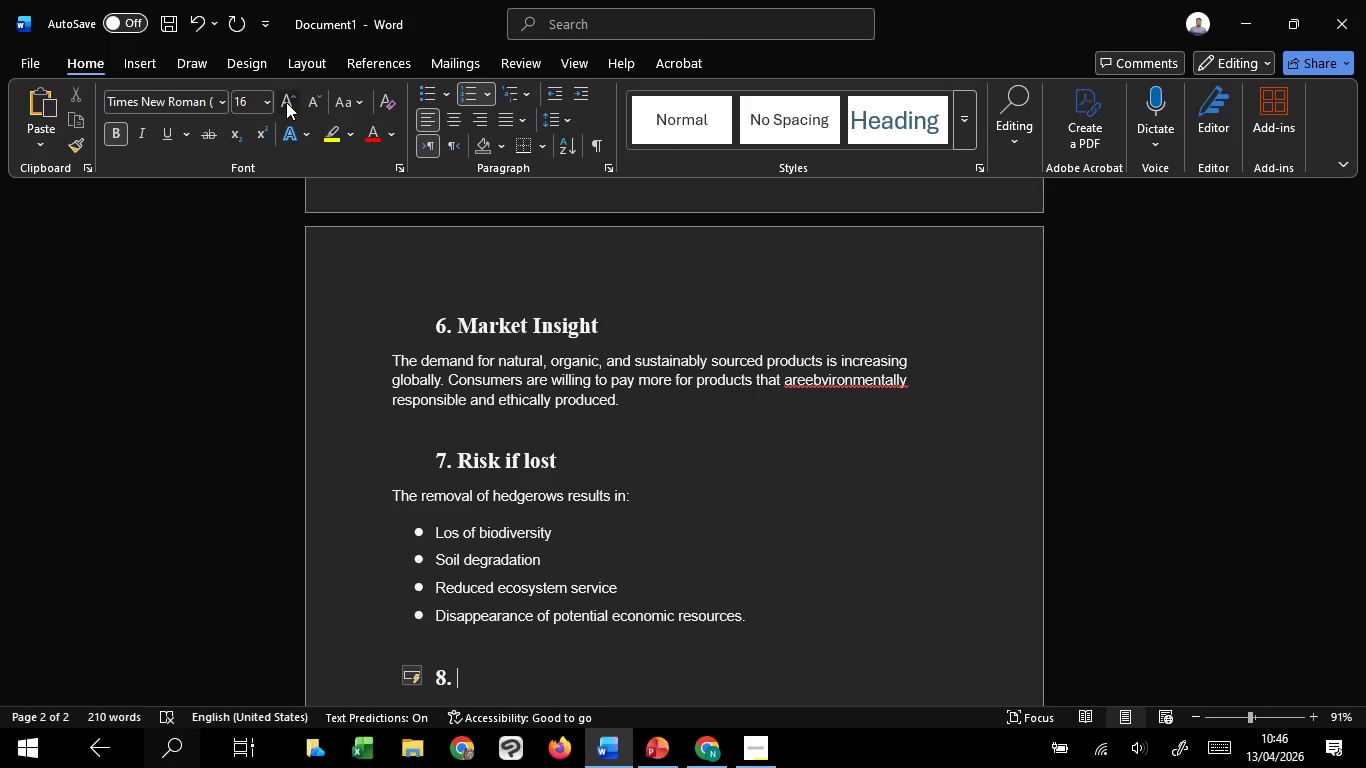 
left_click([286, 102])
 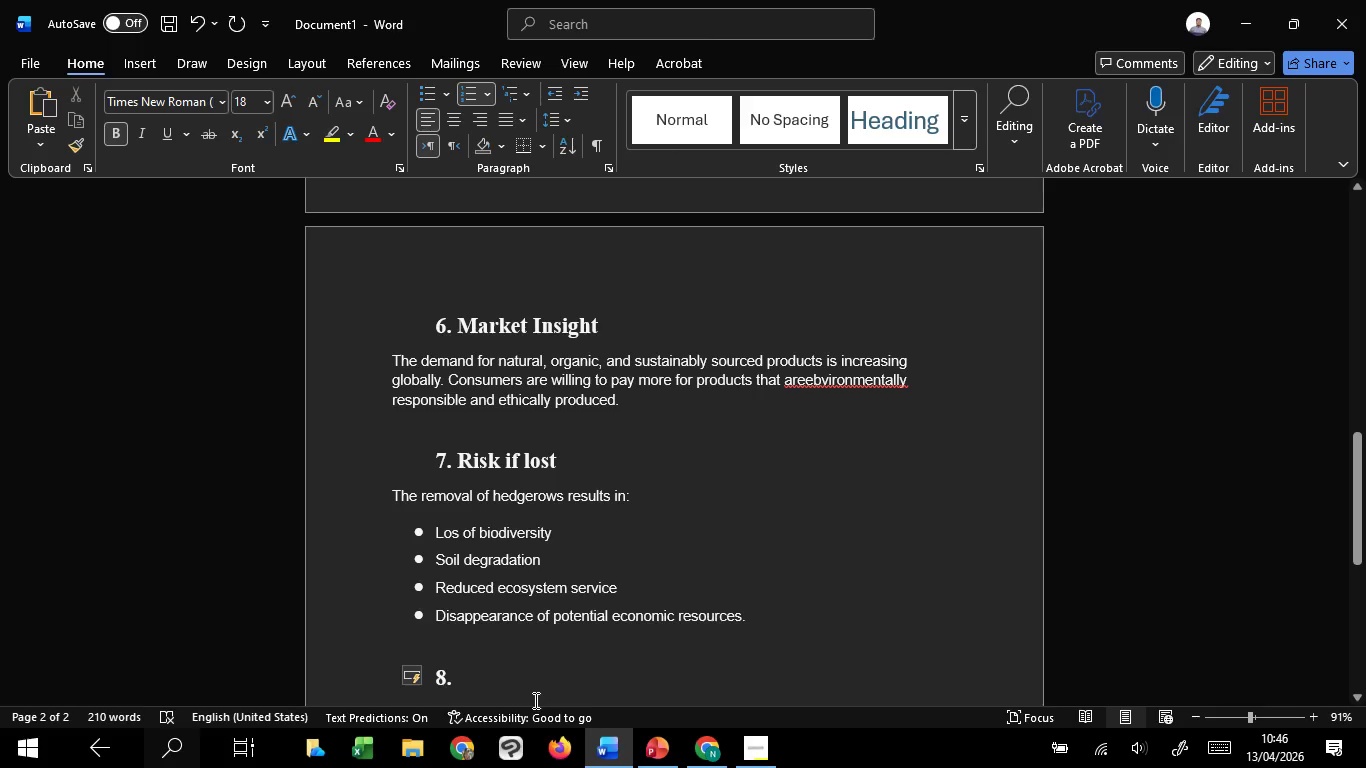 
type(Key)
 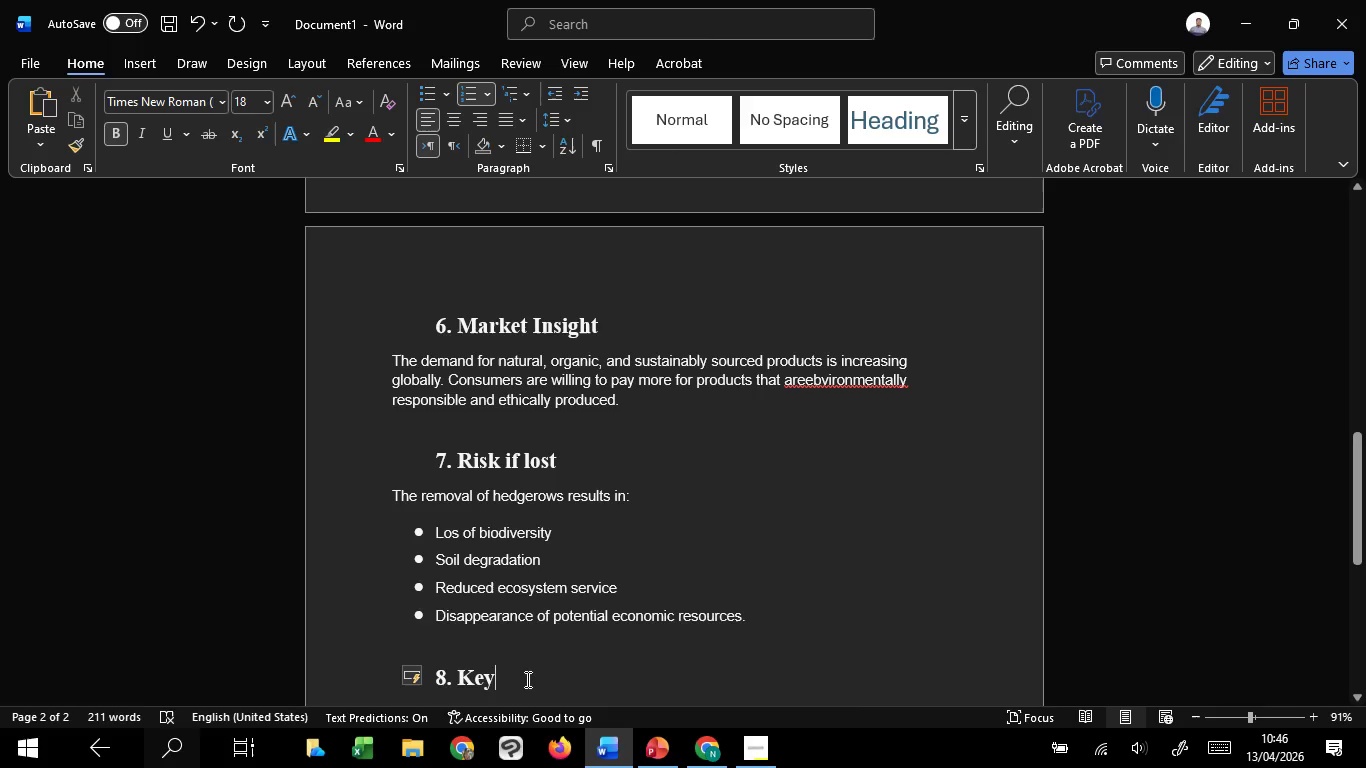 
wait(5.75)
 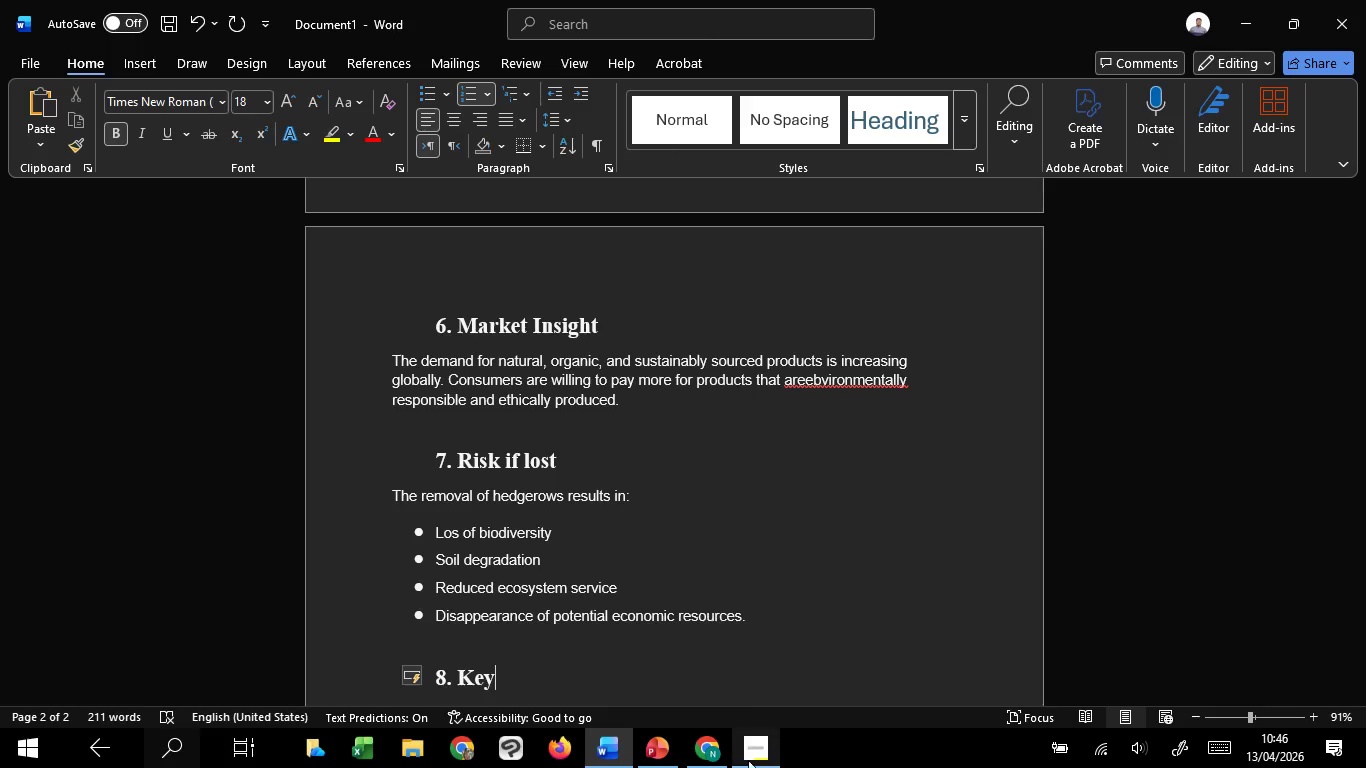 
type( Insight ( )
key(Backspace)
type(CO)
key(Backspace)
key(Backspace)
type(core massage))
 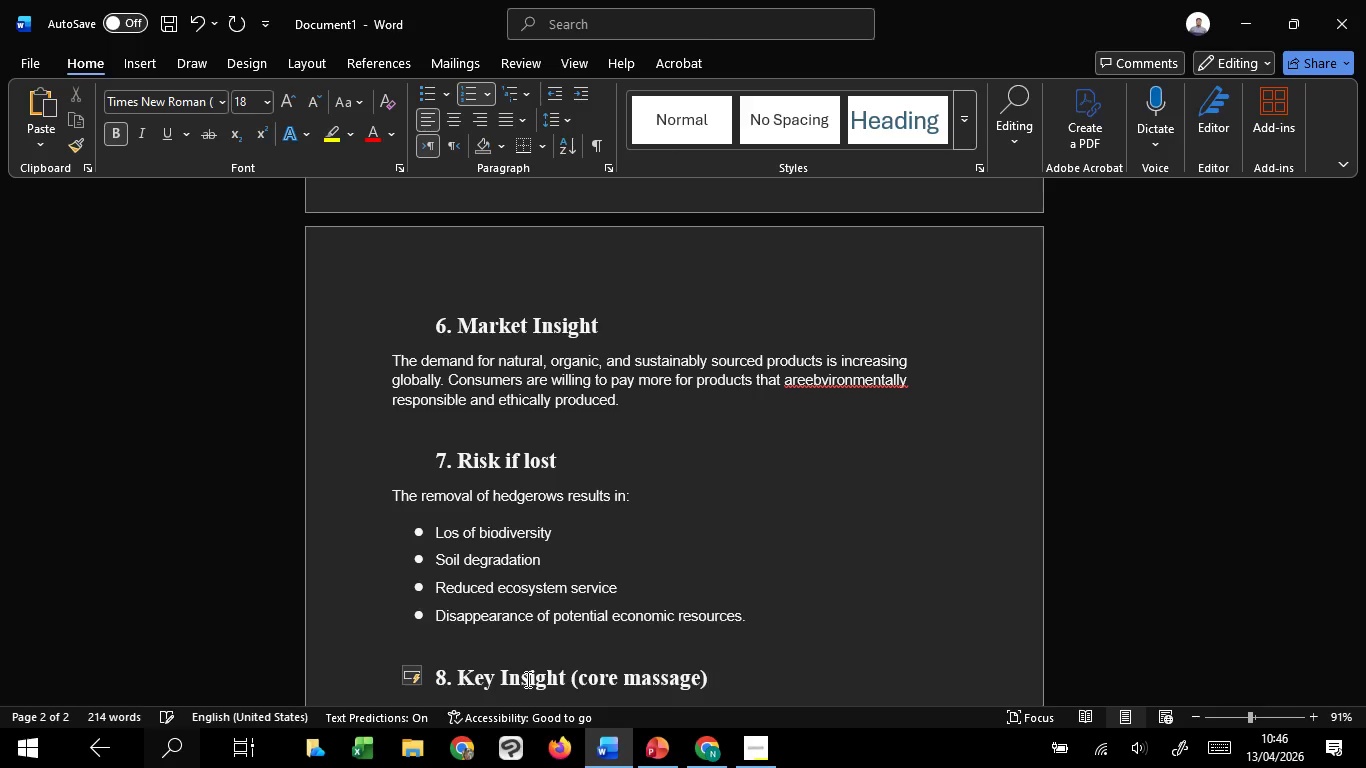 
key(Enter)
 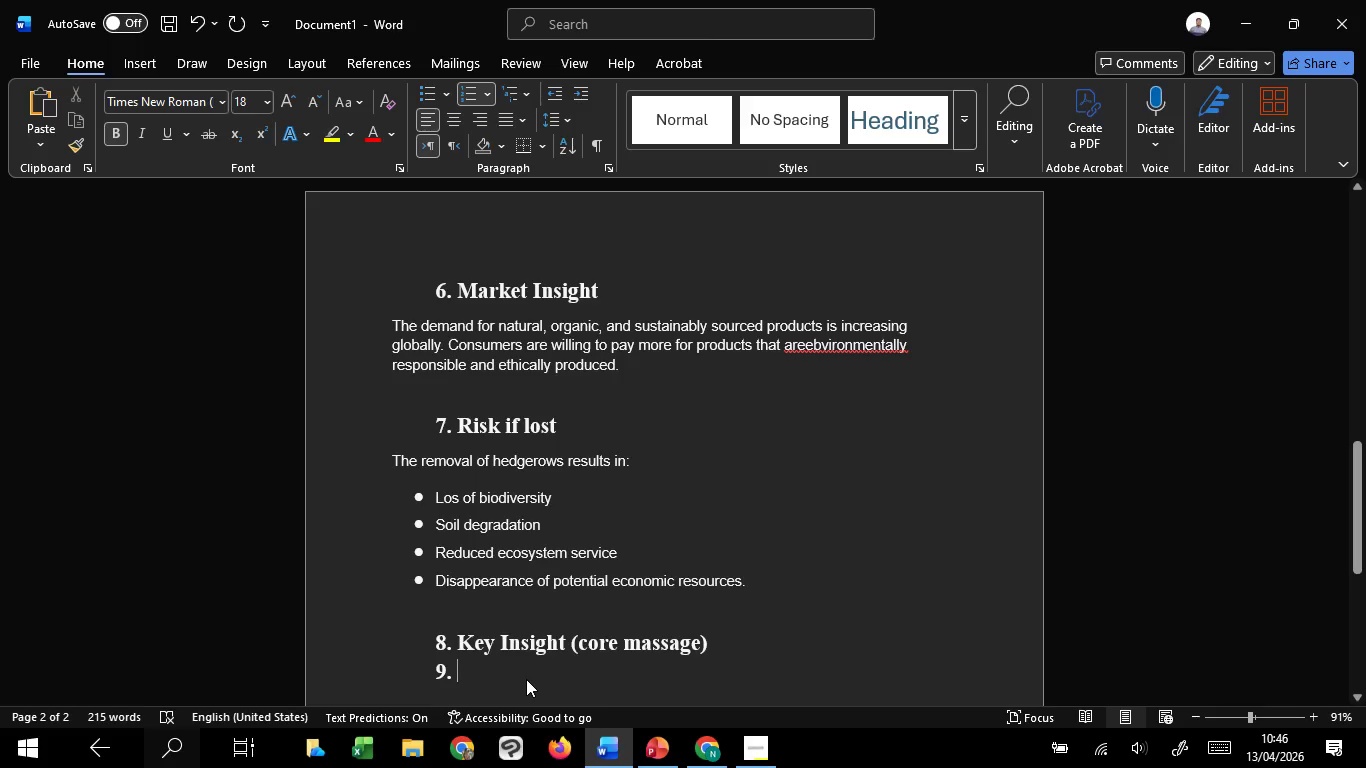 
key(Backspace)
 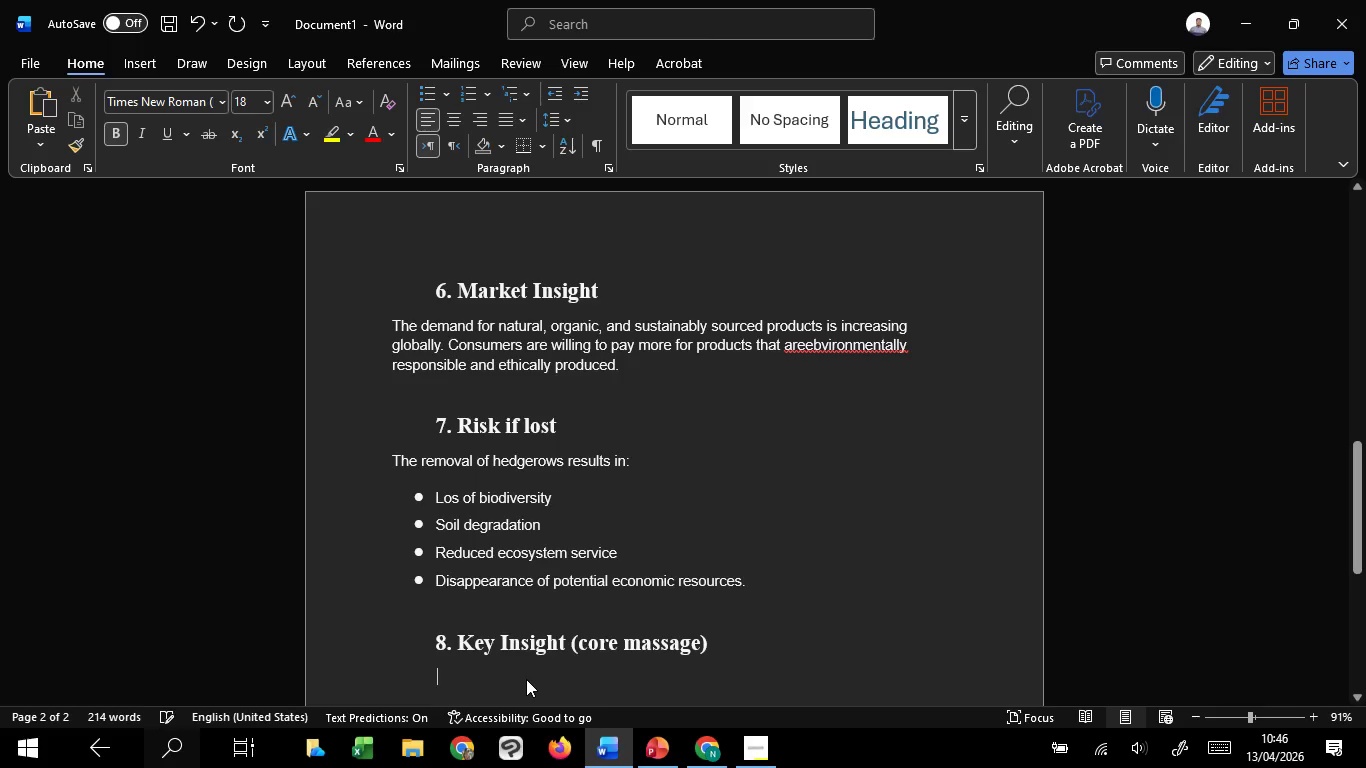 
key(Backspace)
 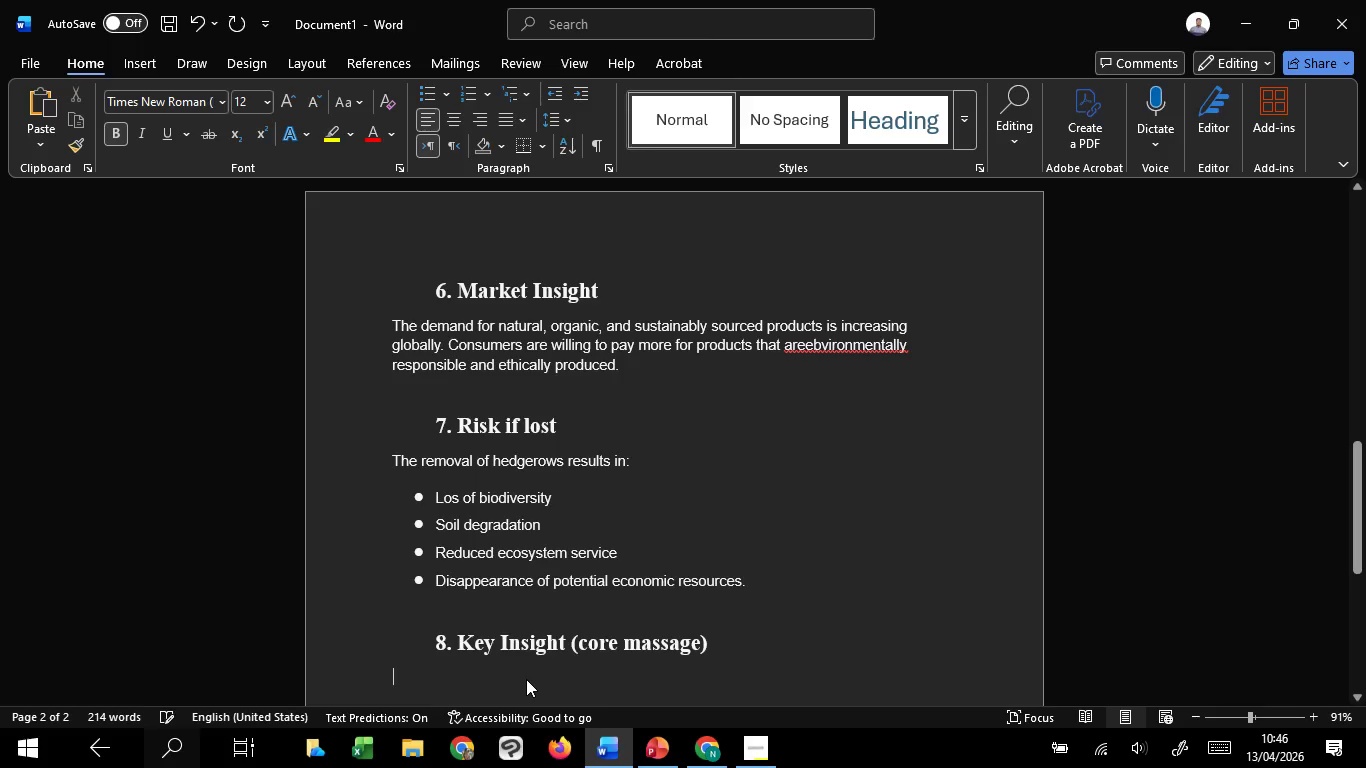 
key(Backspace)
 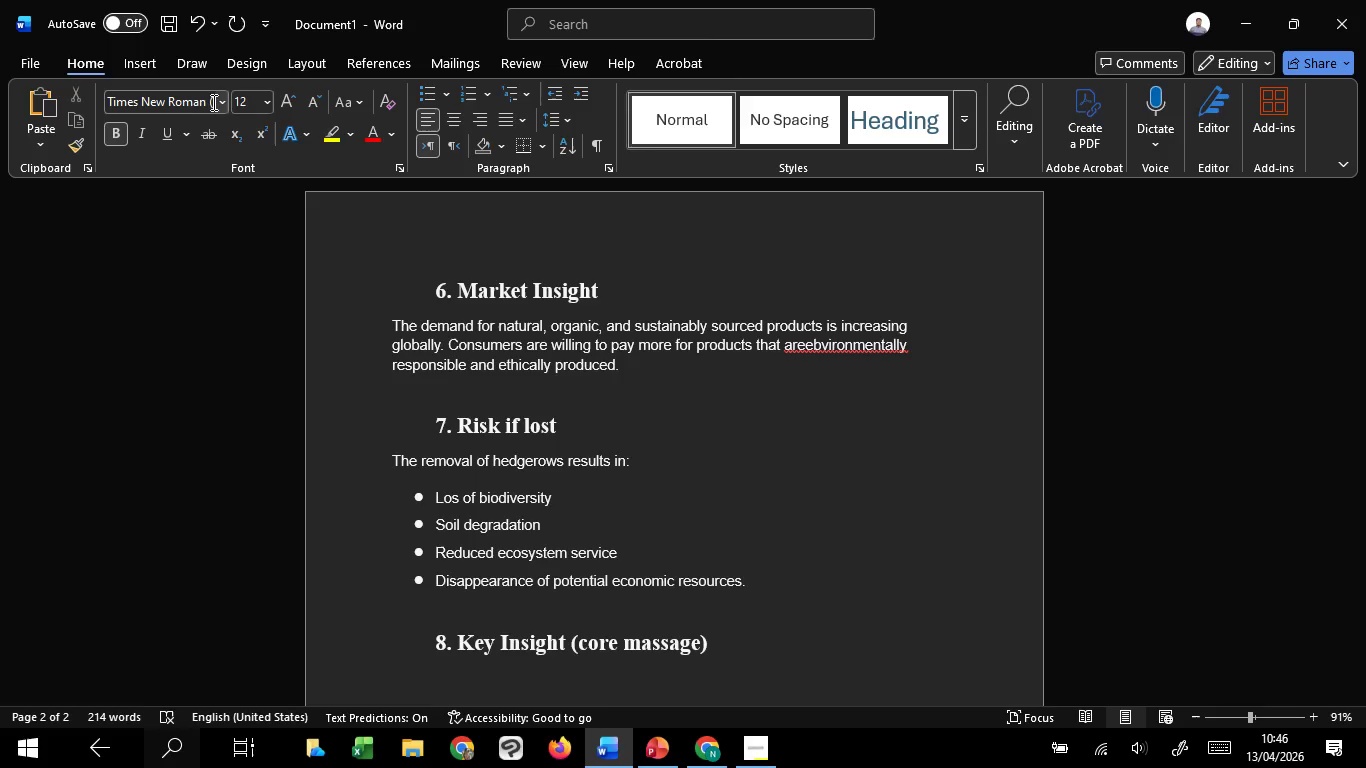 
left_click([225, 101])
 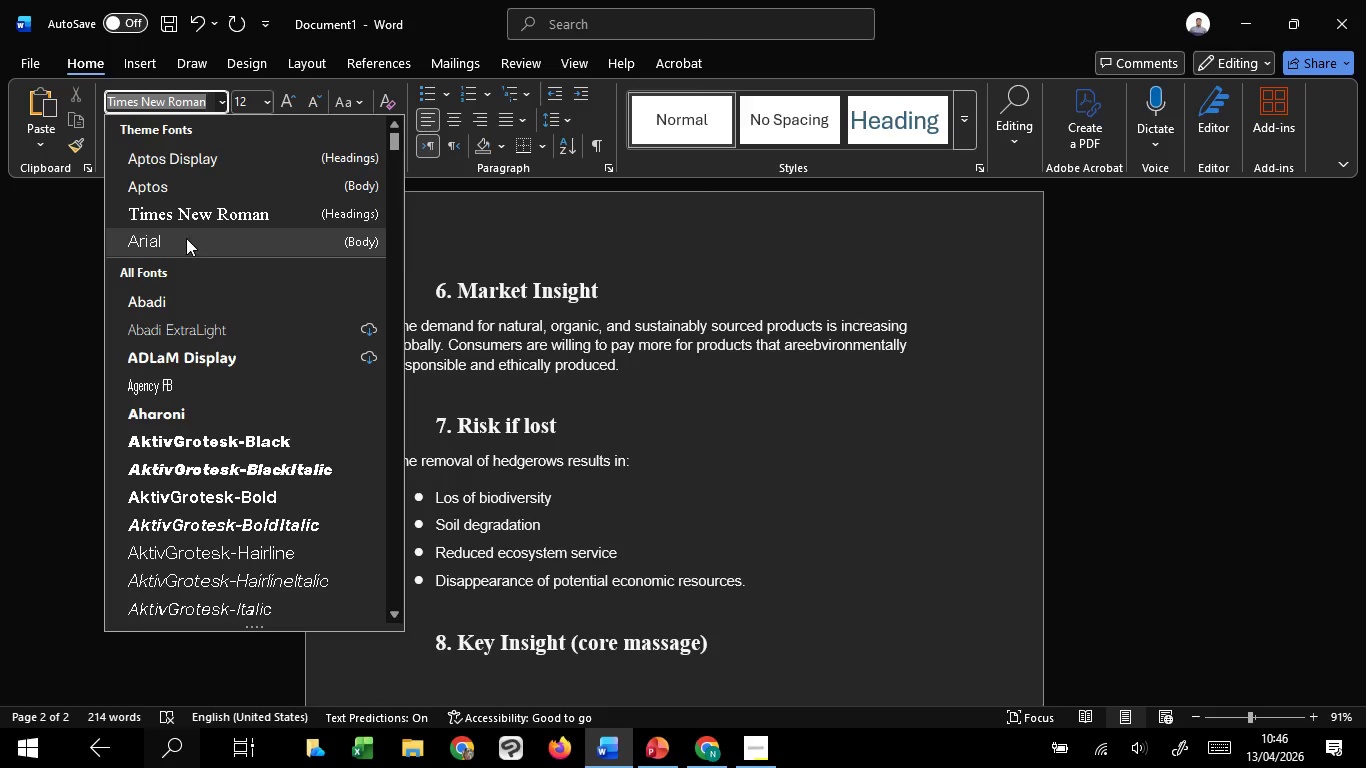 
left_click([186, 237])
 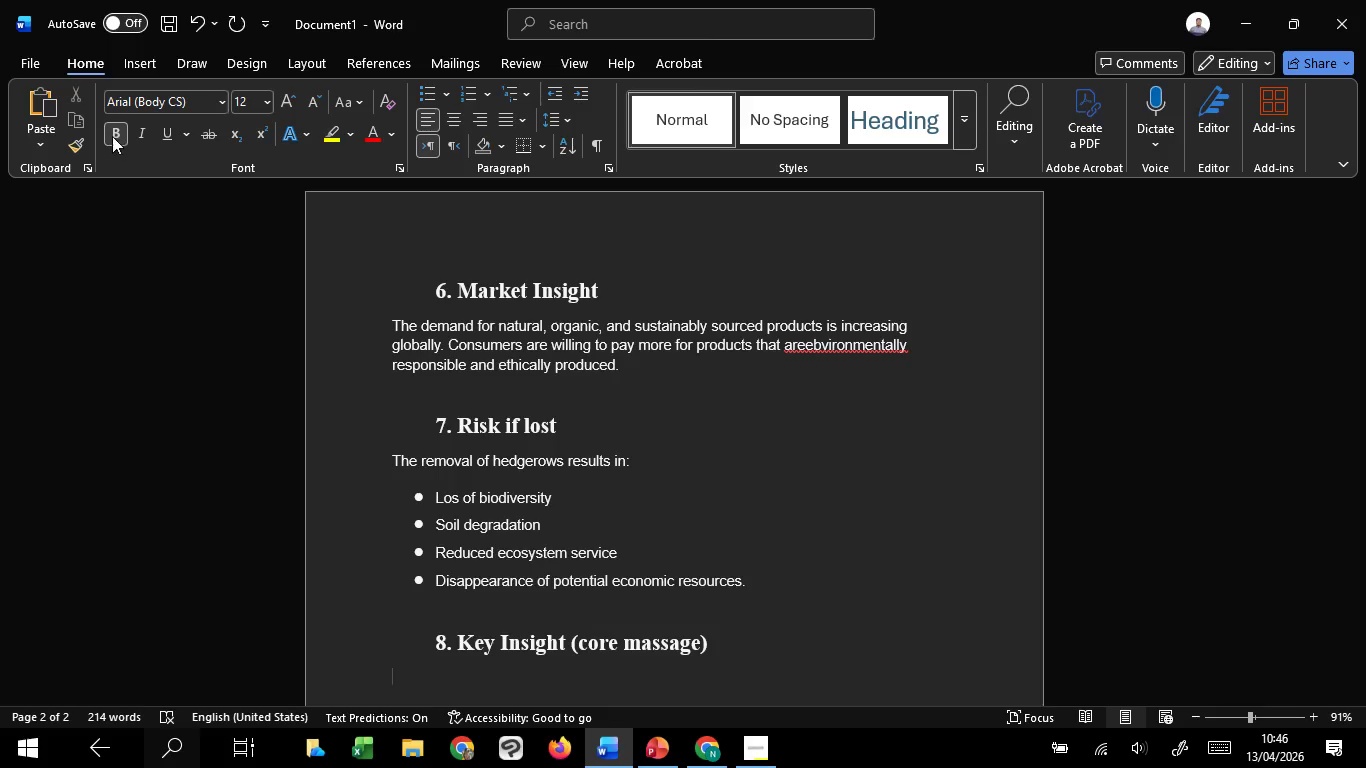 
left_click([113, 135])
 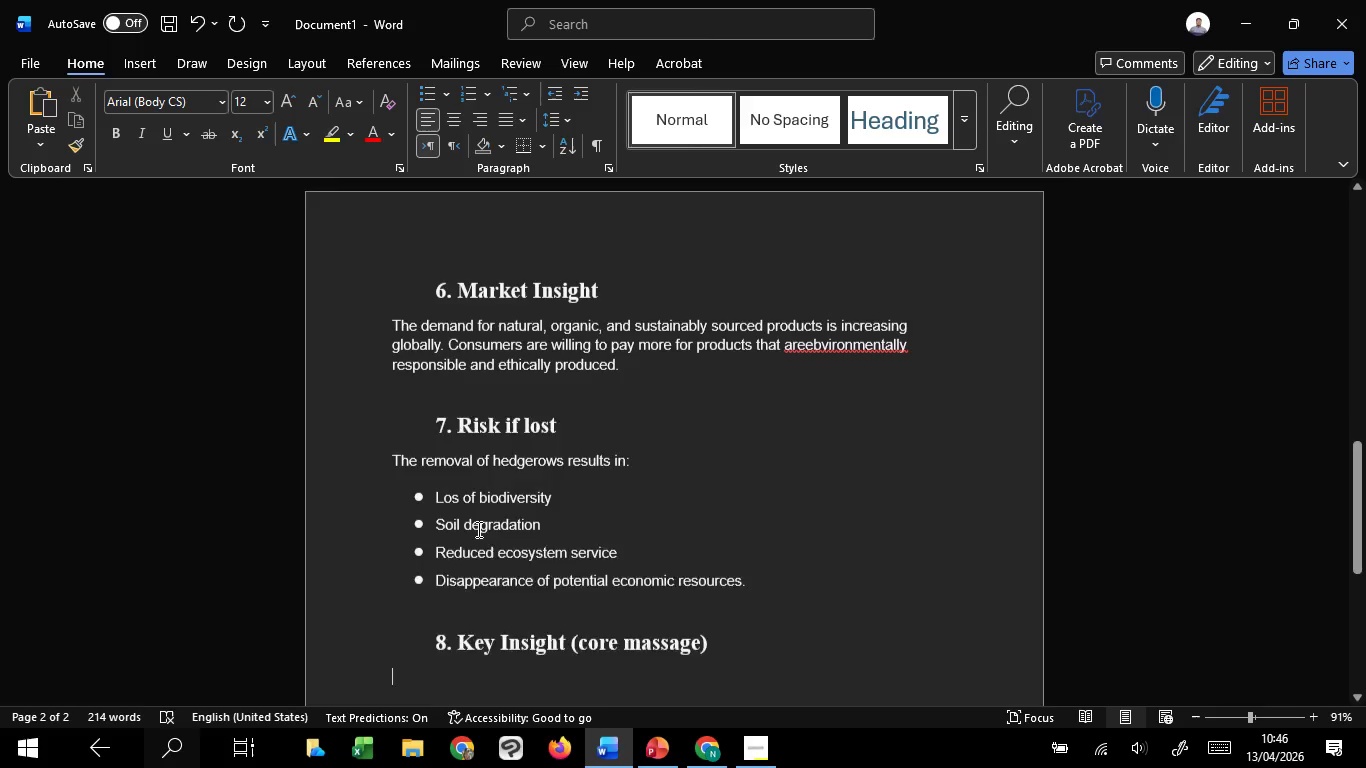 
scroll: coordinate [489, 577], scroll_direction: down, amount: 2.0
 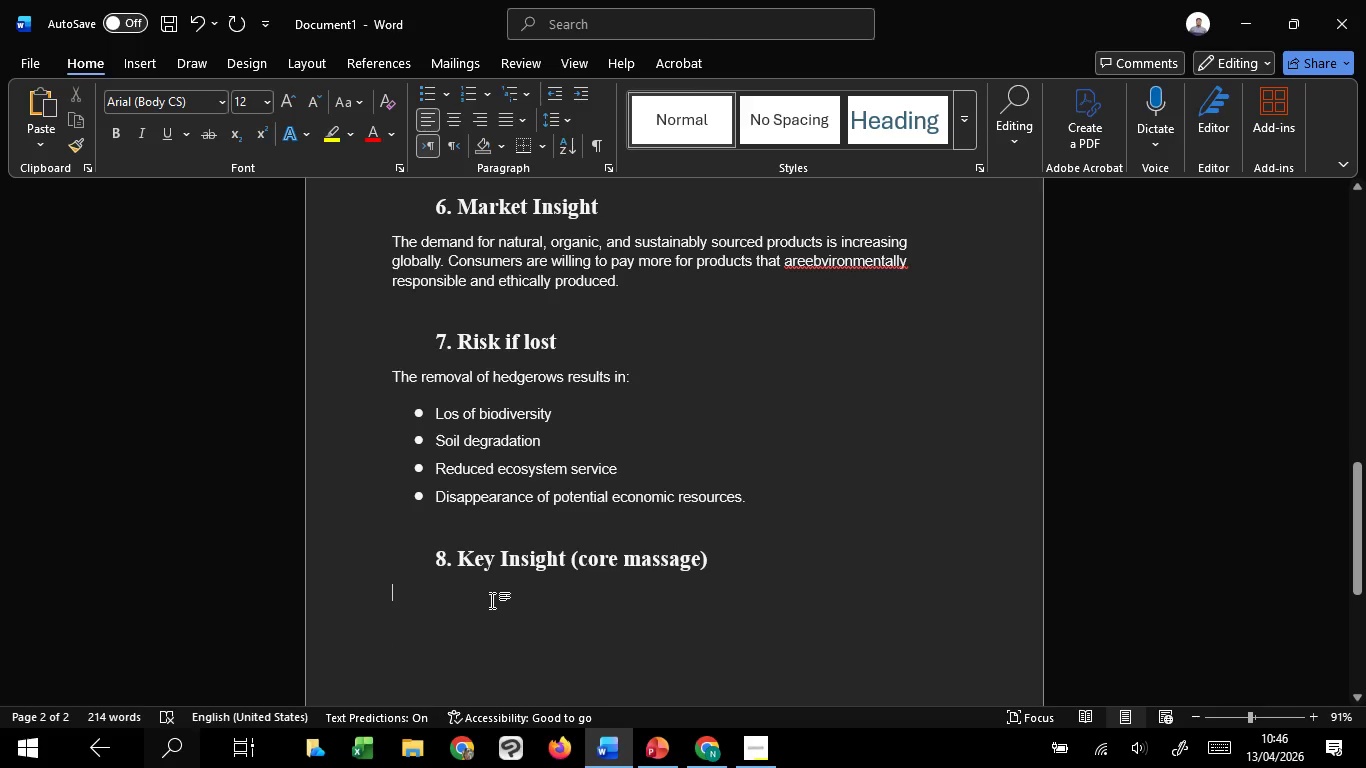 
key(CapsLock)
 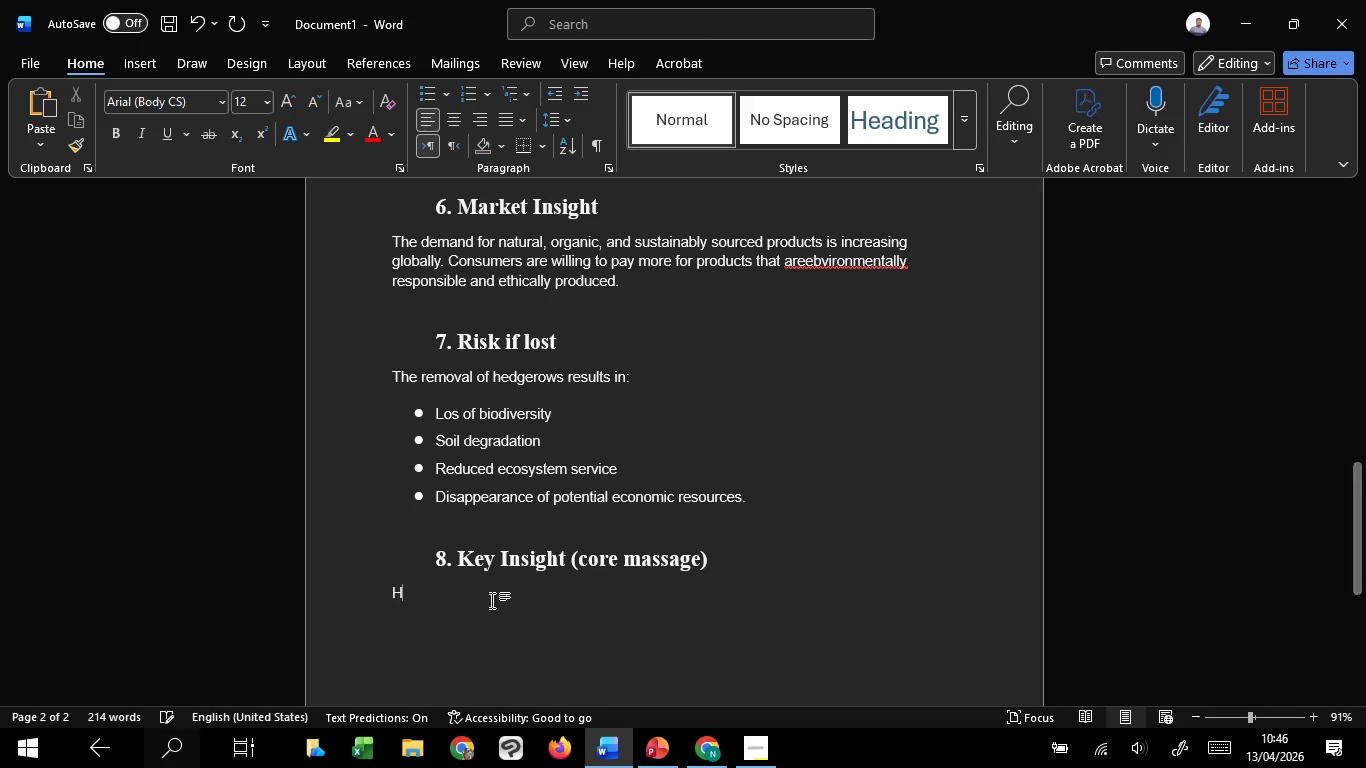 
key(H)
 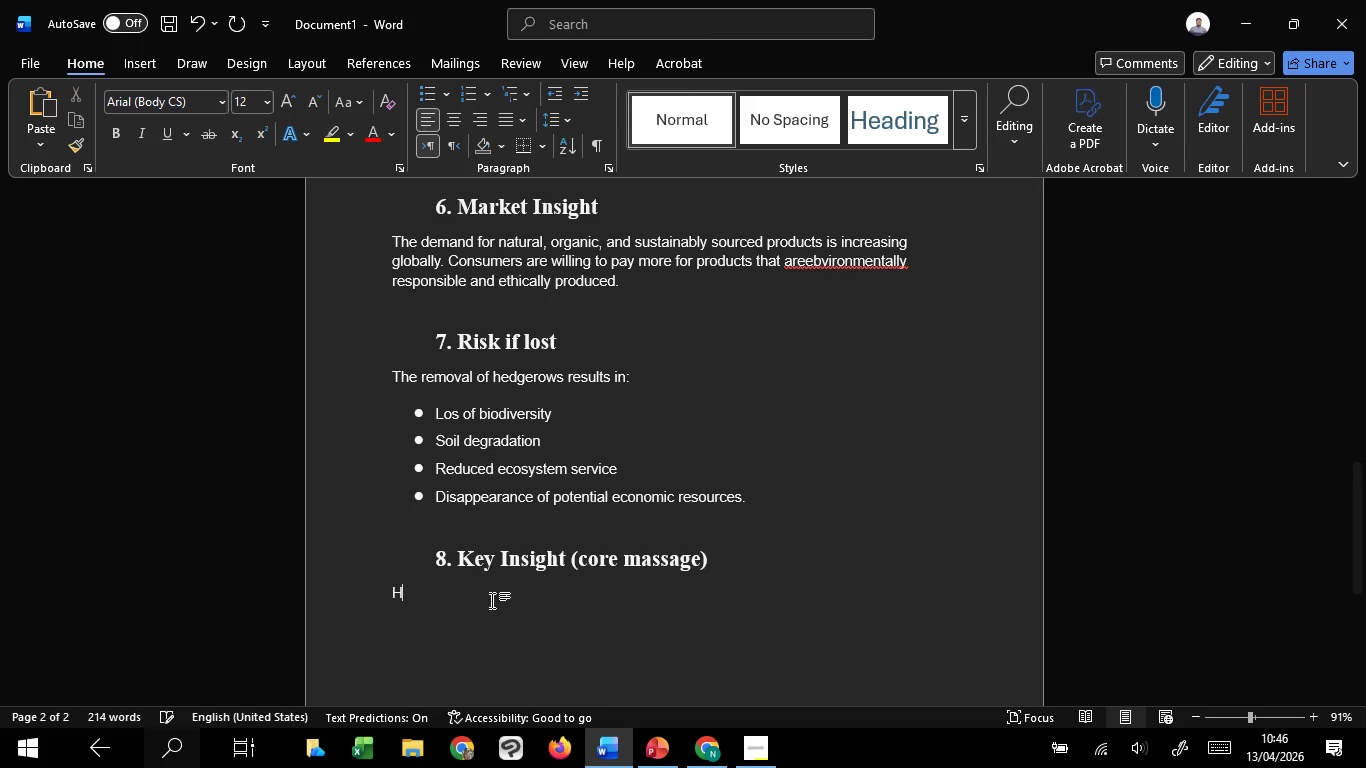 
key(CapsLock)
 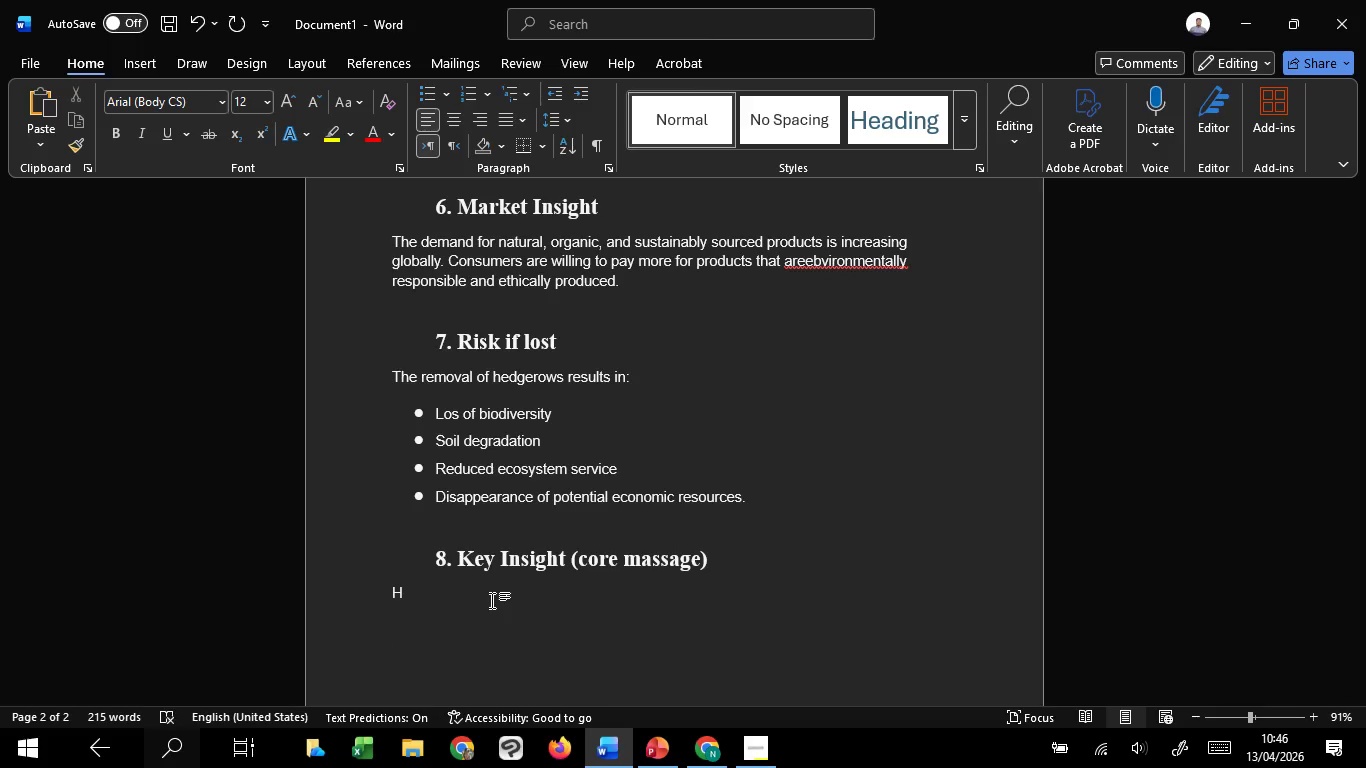 
key(E)
 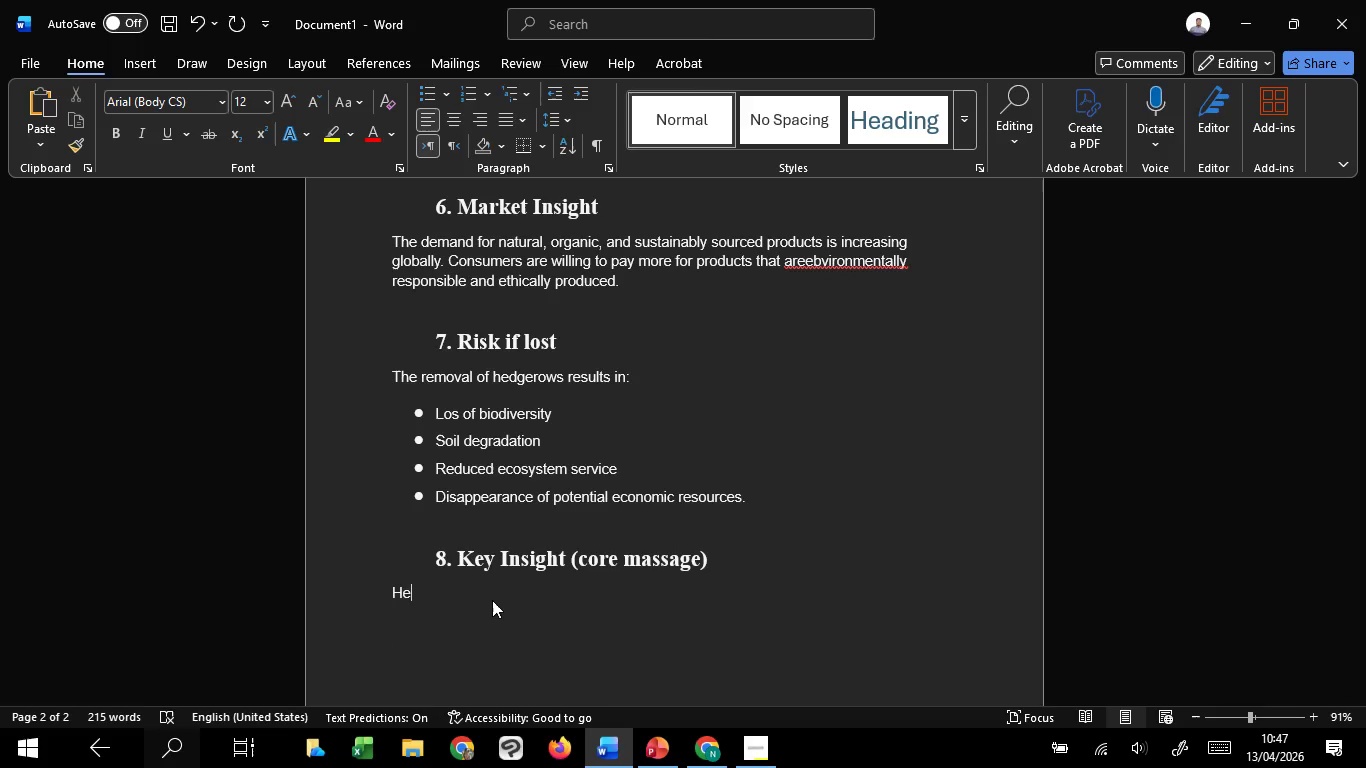 
type(dgerows are not unproductive land. they are ubdertilized economic and ecological assets.)
 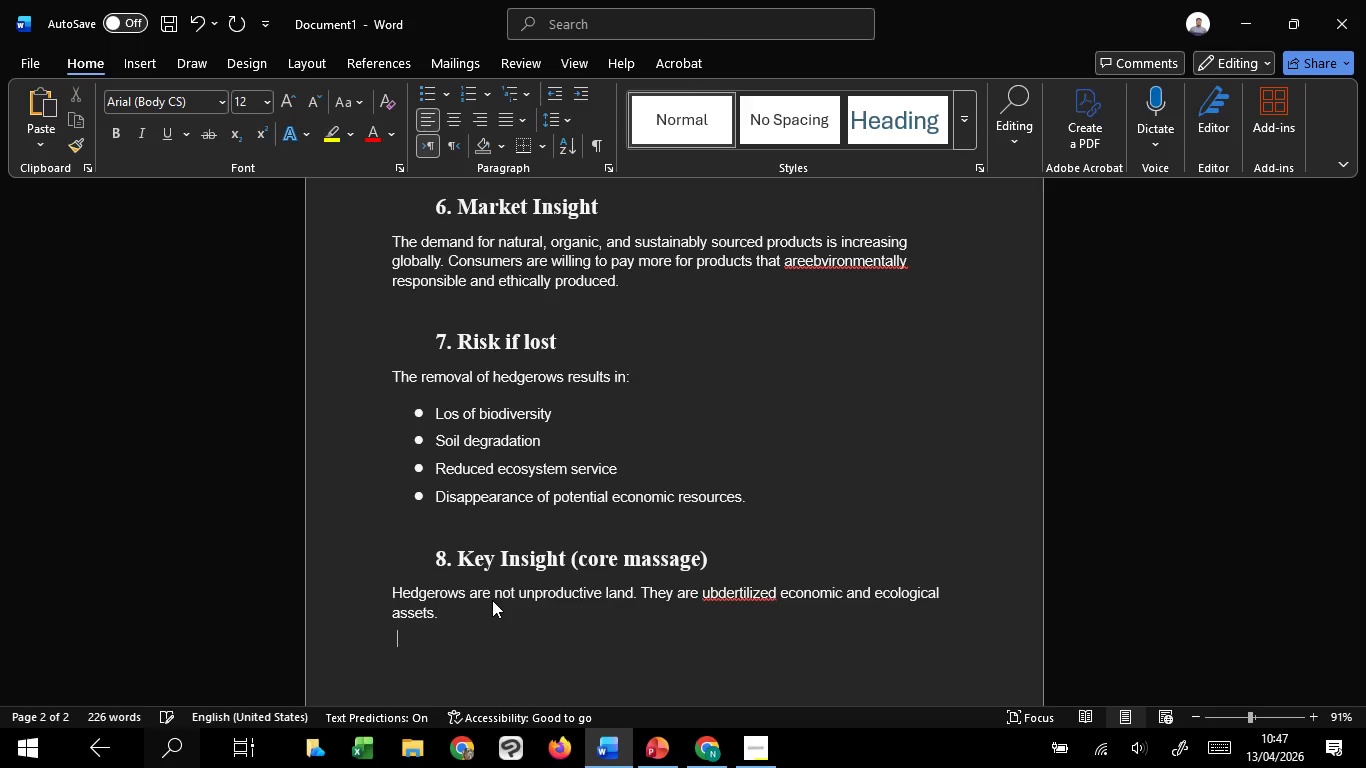 
key(Enter)
 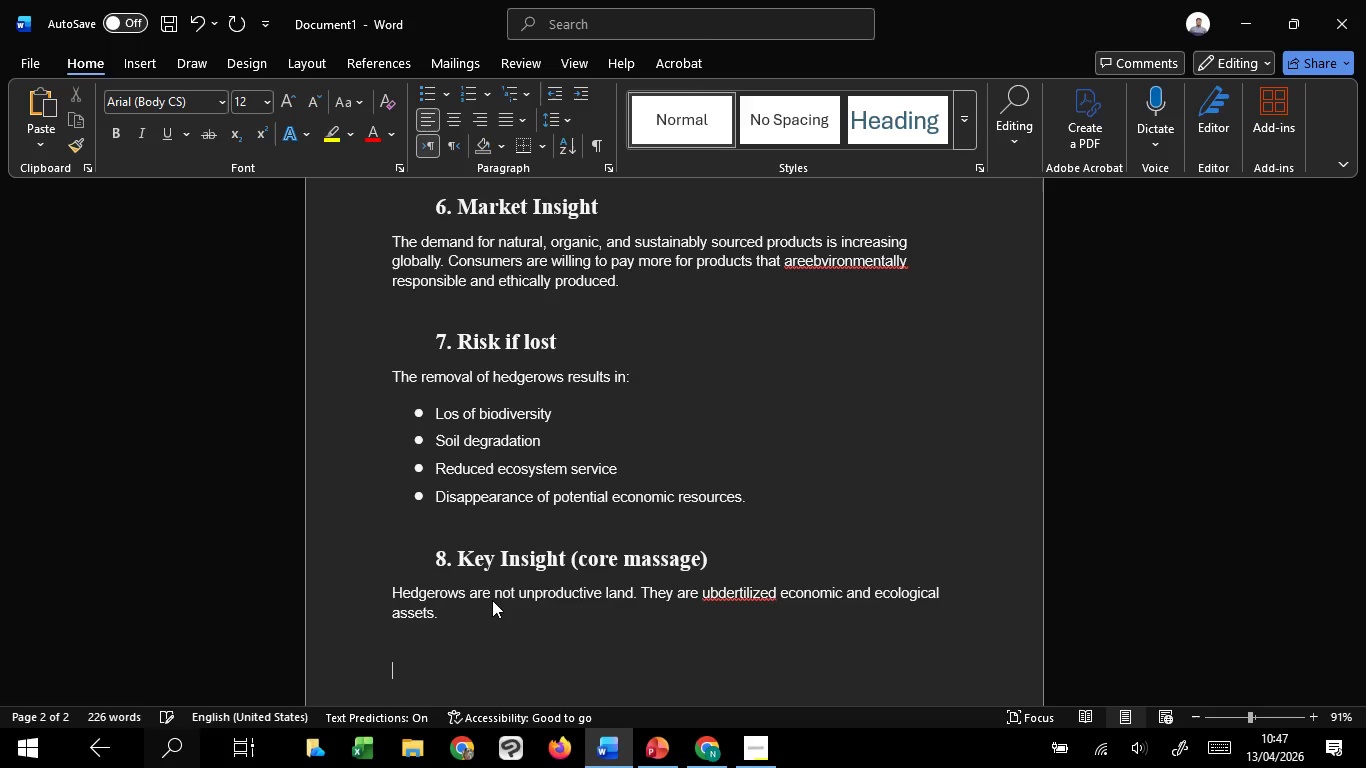 
key(Enter)
 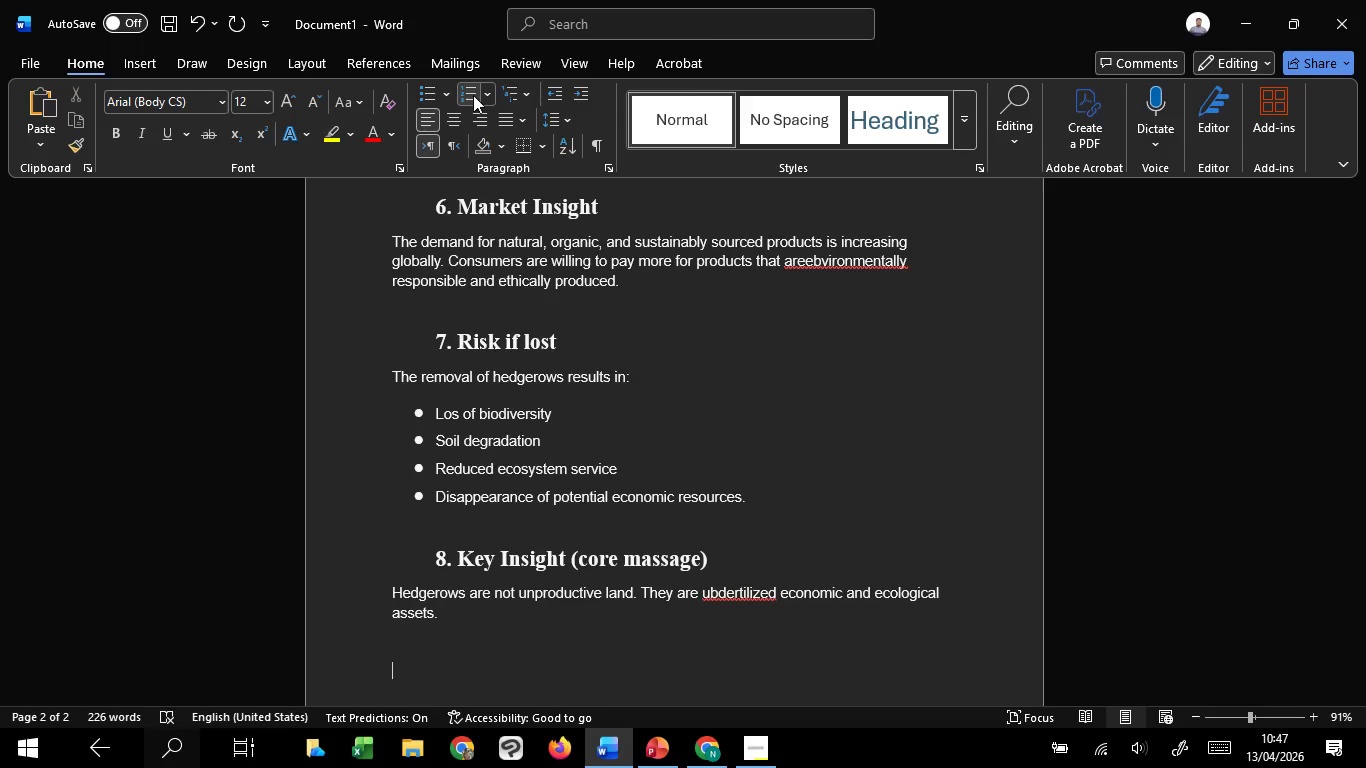 
left_click([473, 95])
 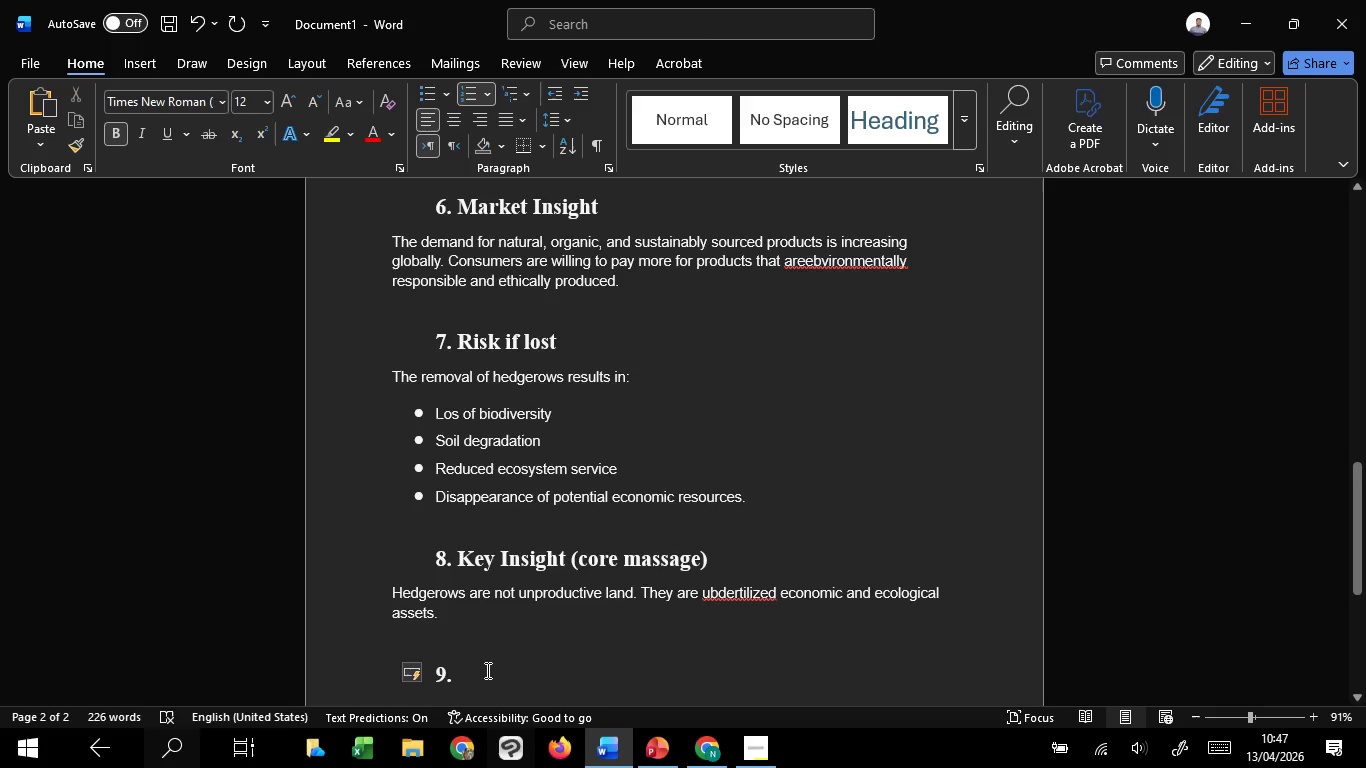 
scroll: coordinate [482, 652], scroll_direction: down, amount: 10.0
 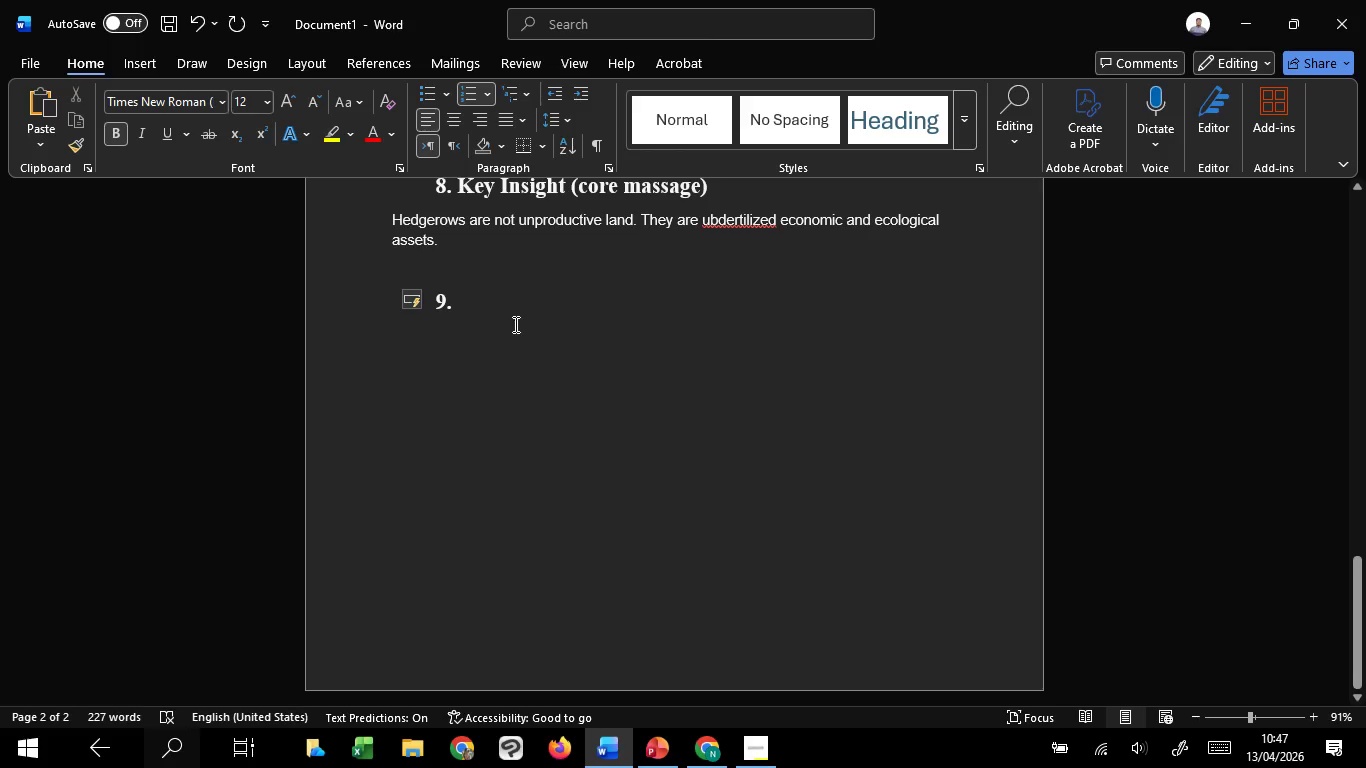 
key(CapsLock)
 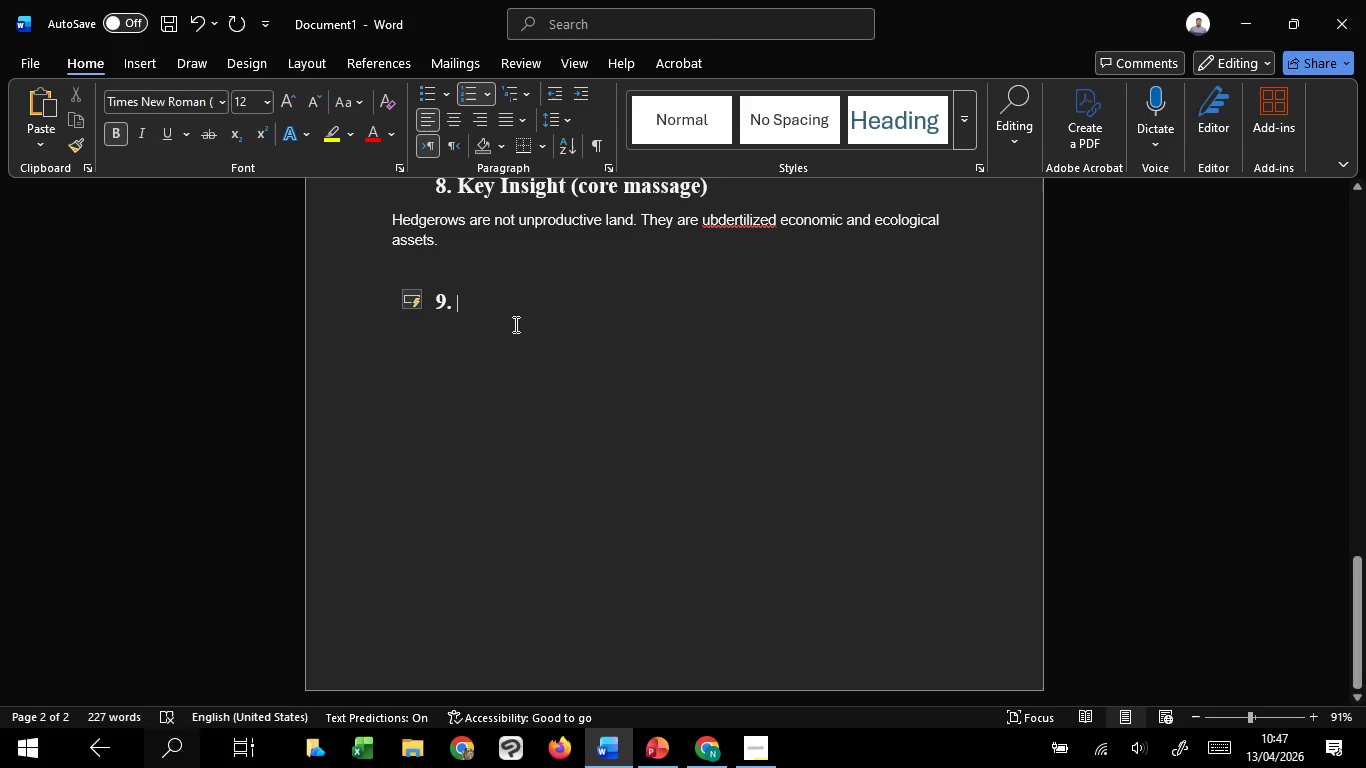 
key(D)
 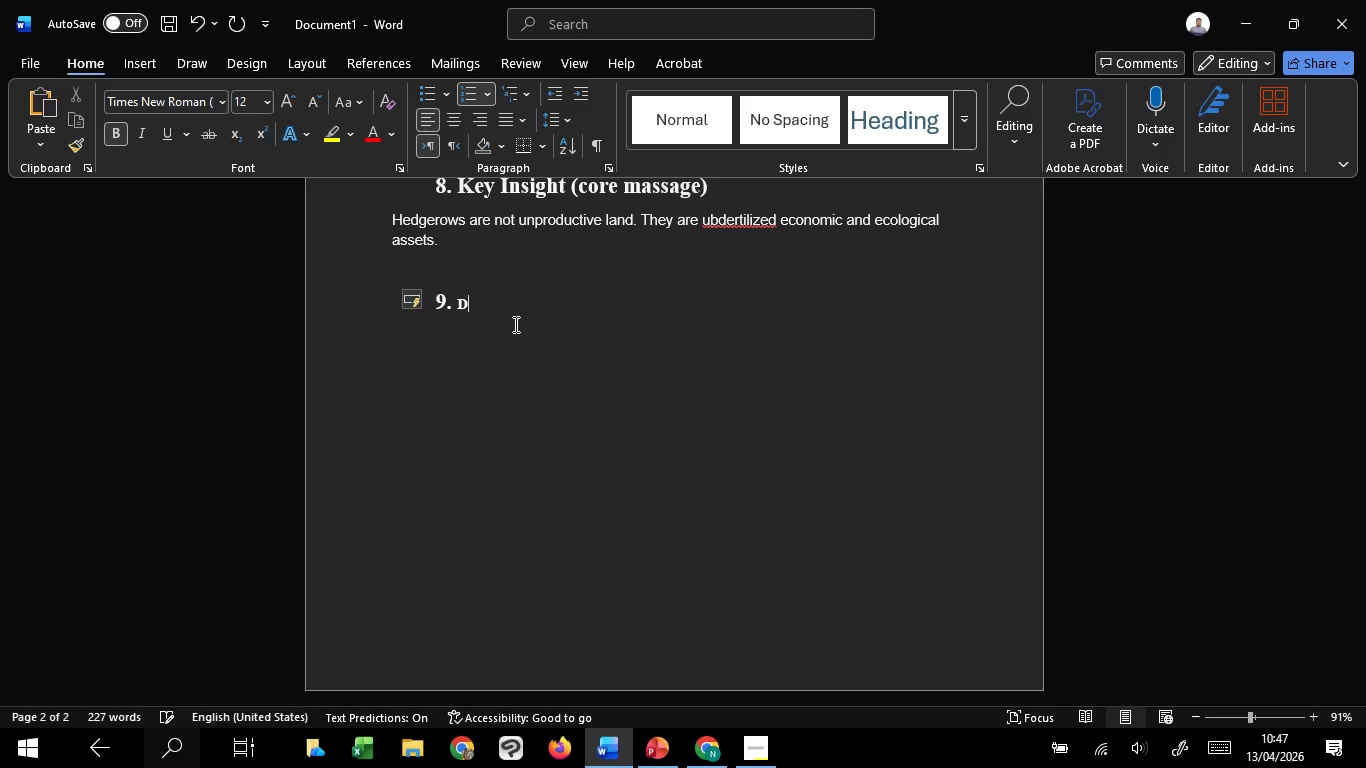 
key(CapsLock)
 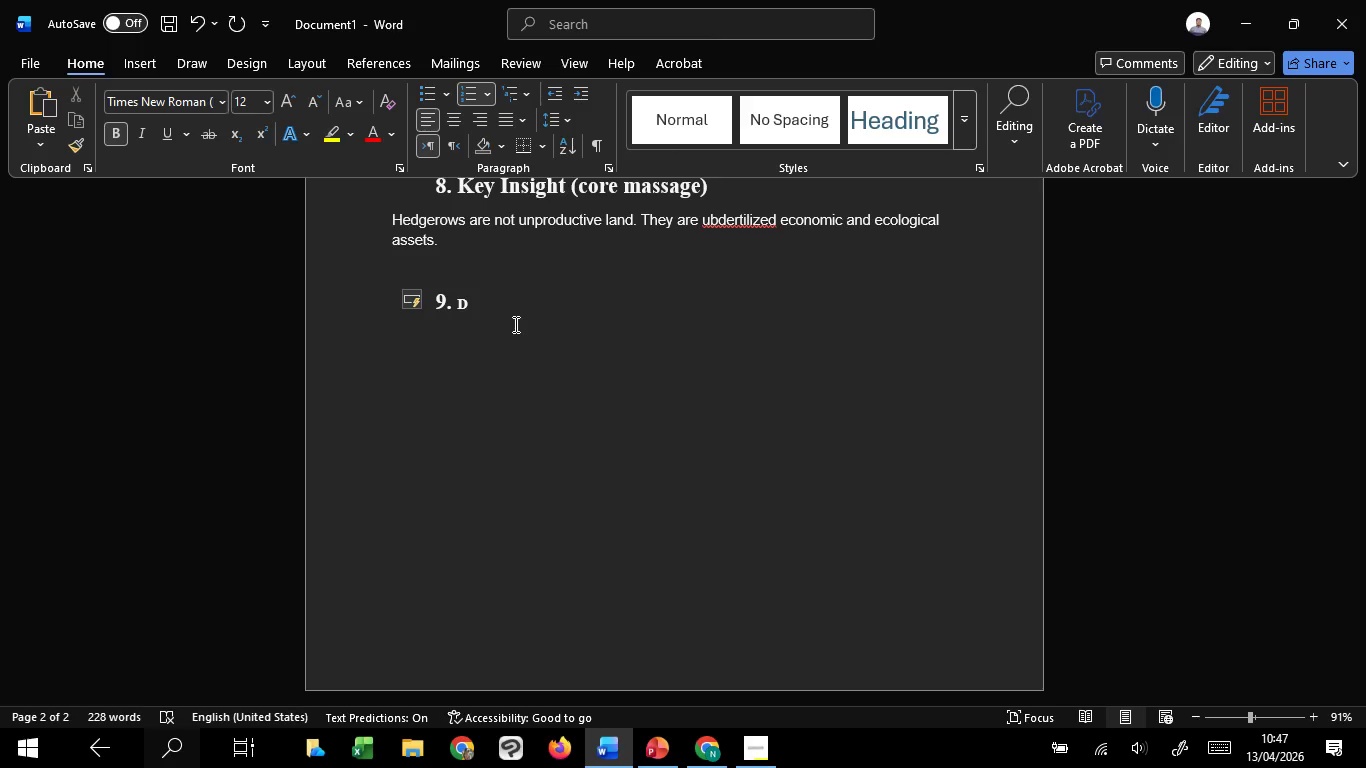 
key(I)
 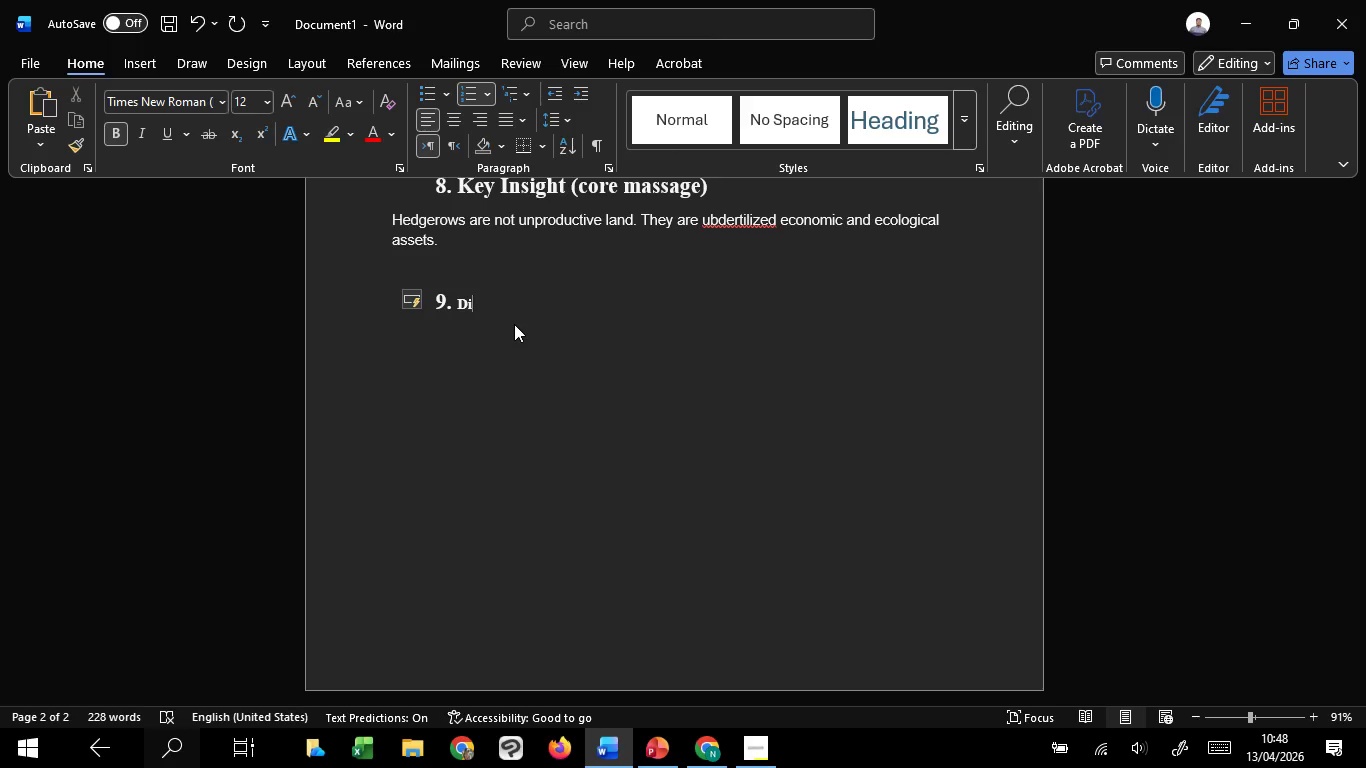 
type(rection for solutions)
 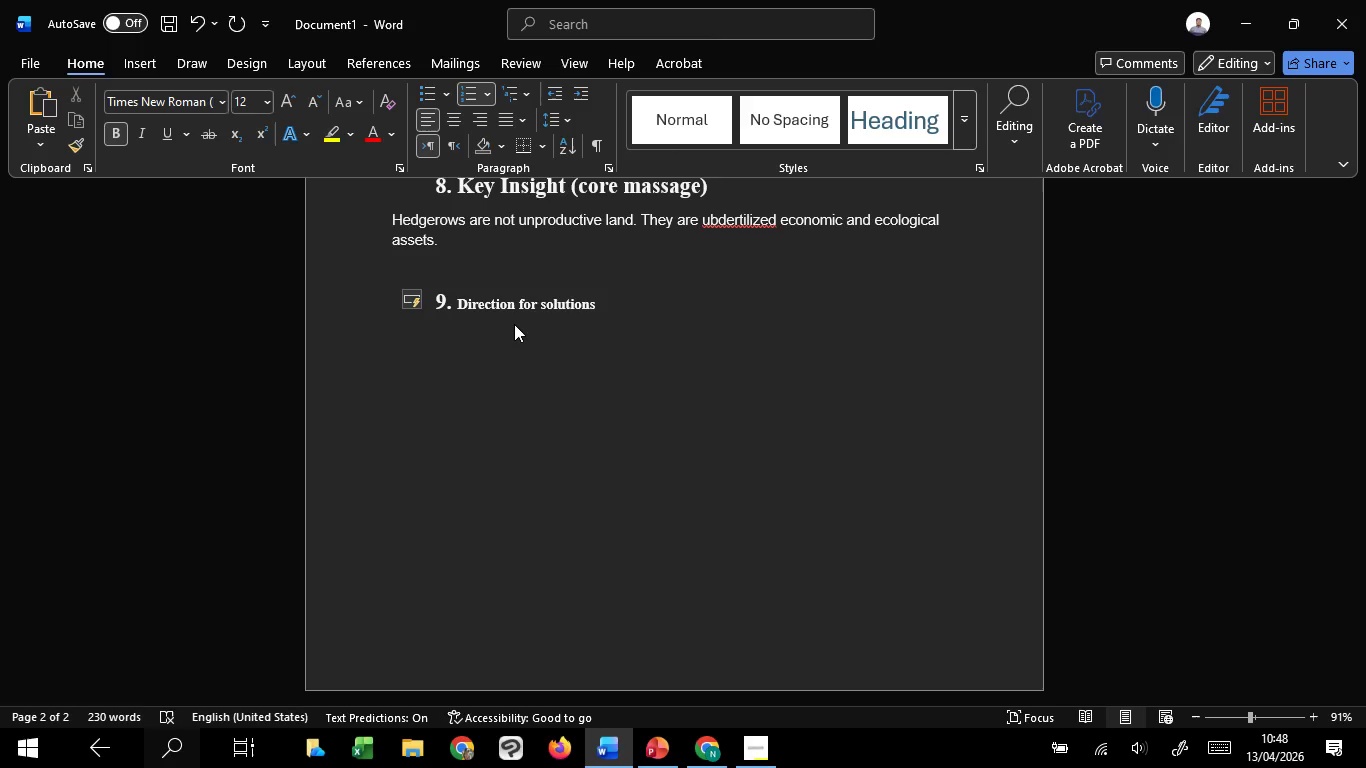 
key(Control+ControlLeft)
 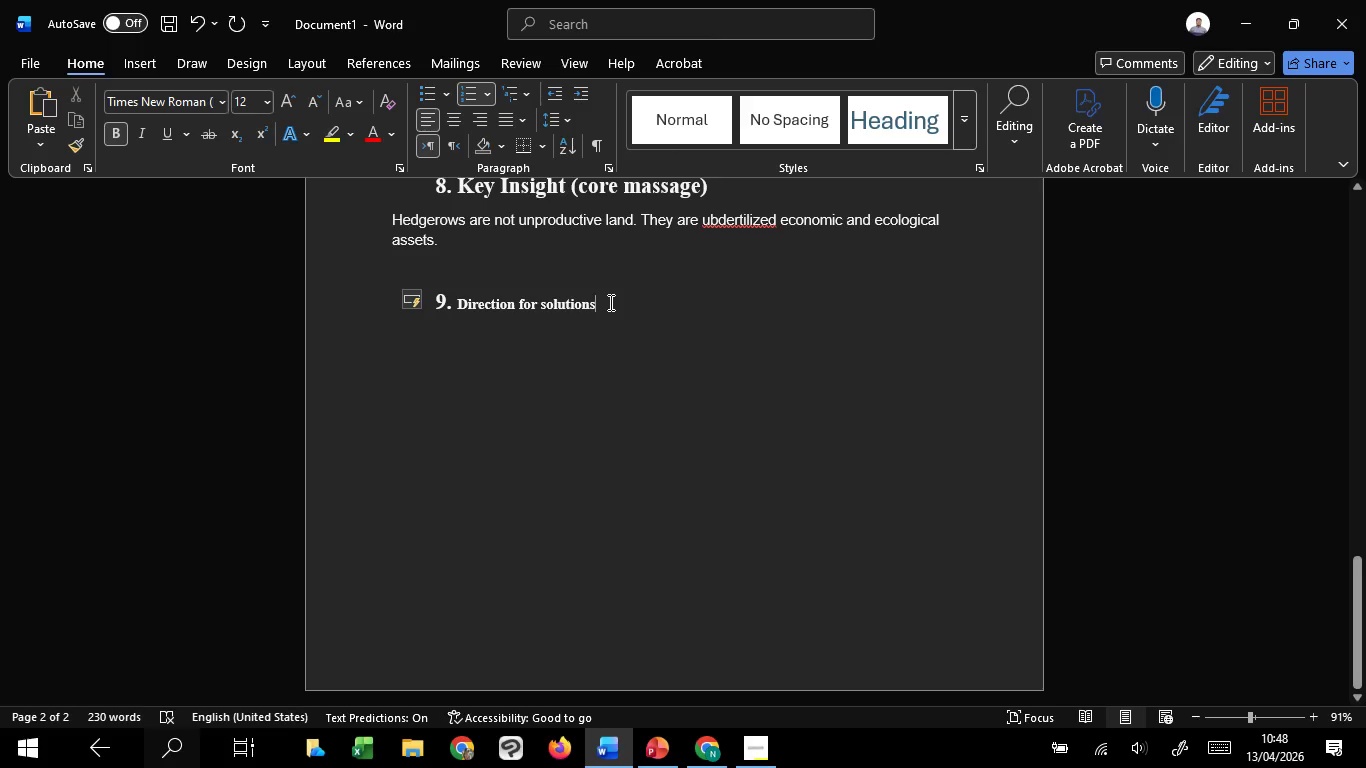 
left_click_drag(start_coordinate=[609, 302], to_coordinate=[449, 311])
 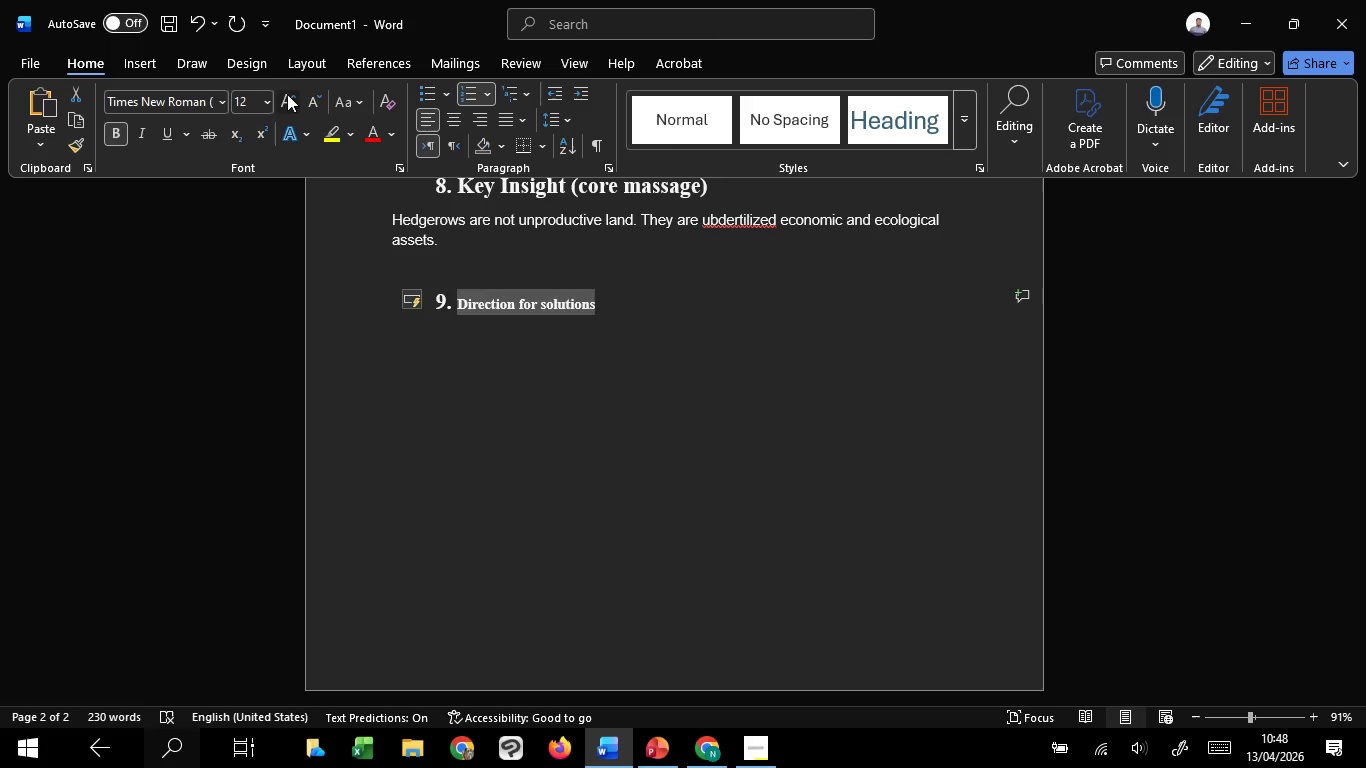 
double_click([287, 94])
 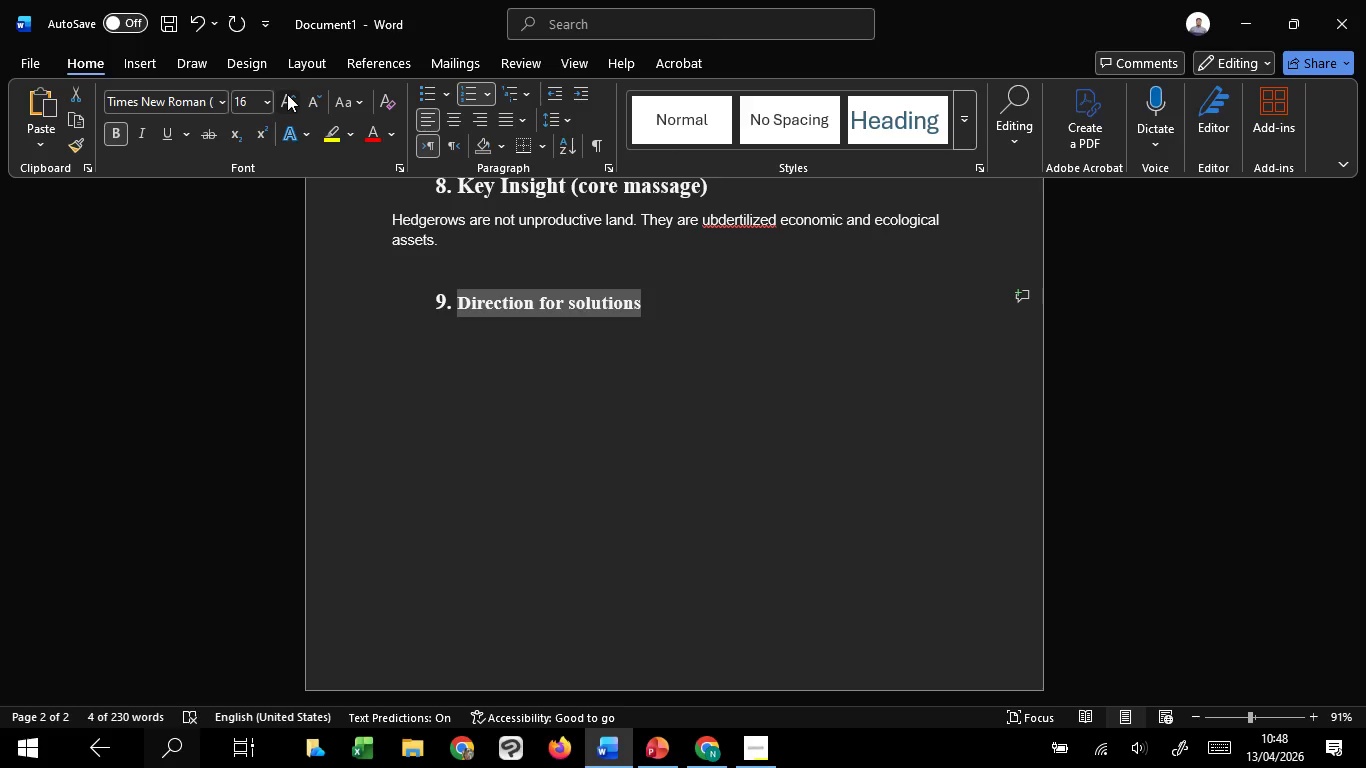 
left_click([287, 94])
 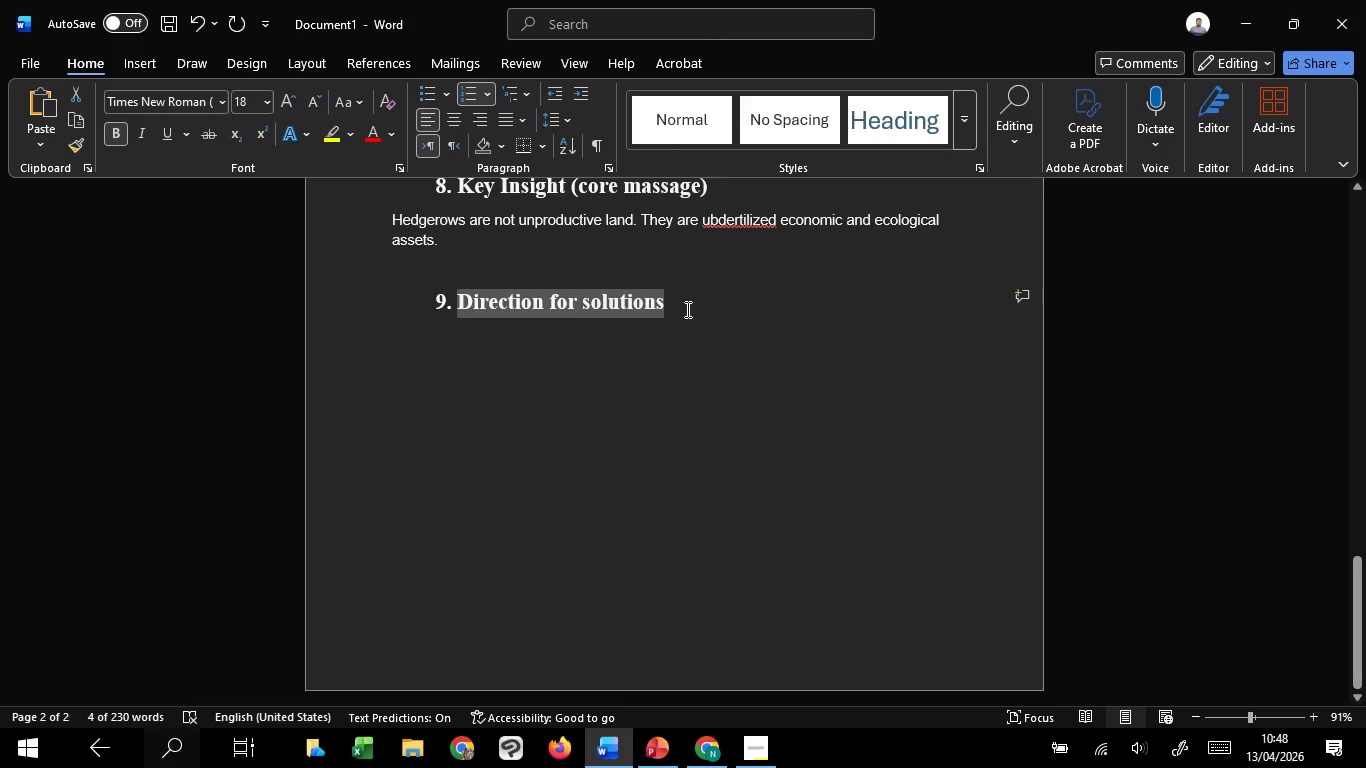 
left_click([686, 309])
 